 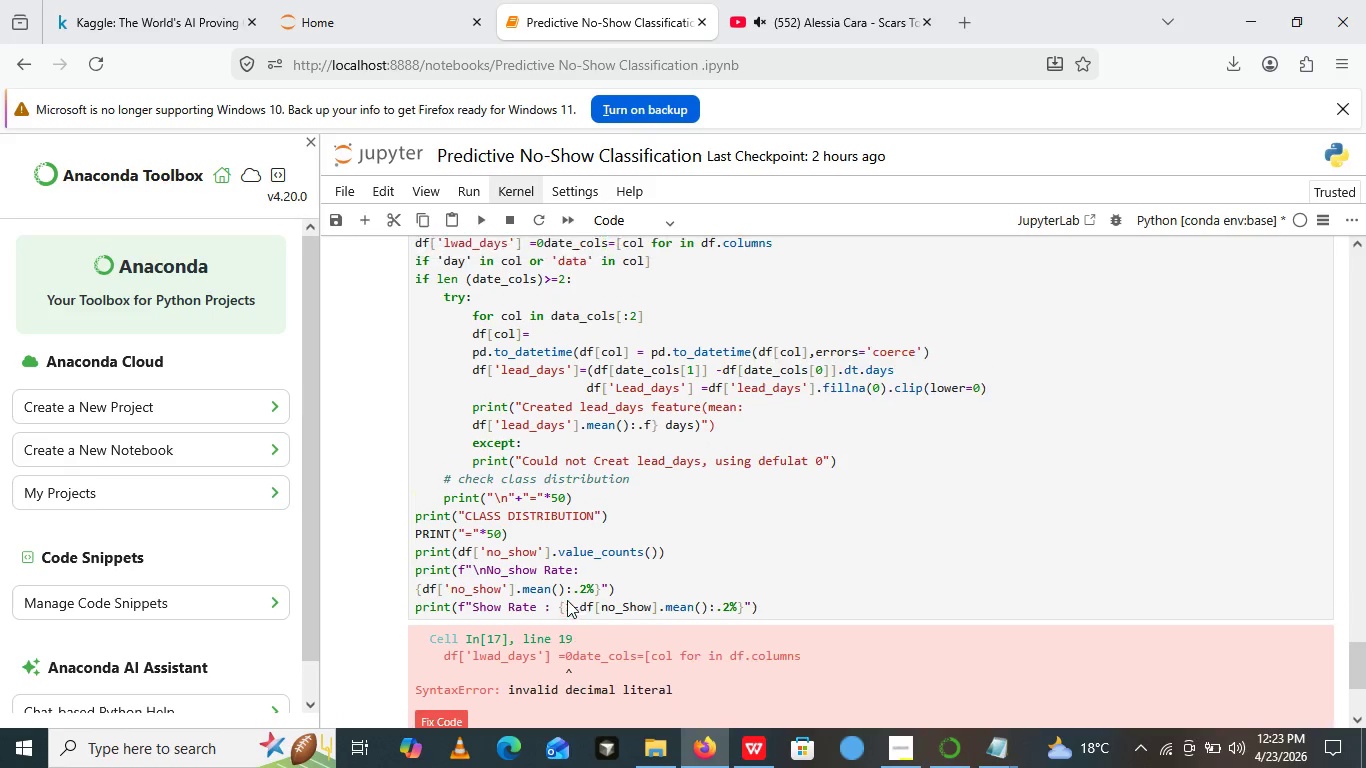 
mouse_move([532, 588])
 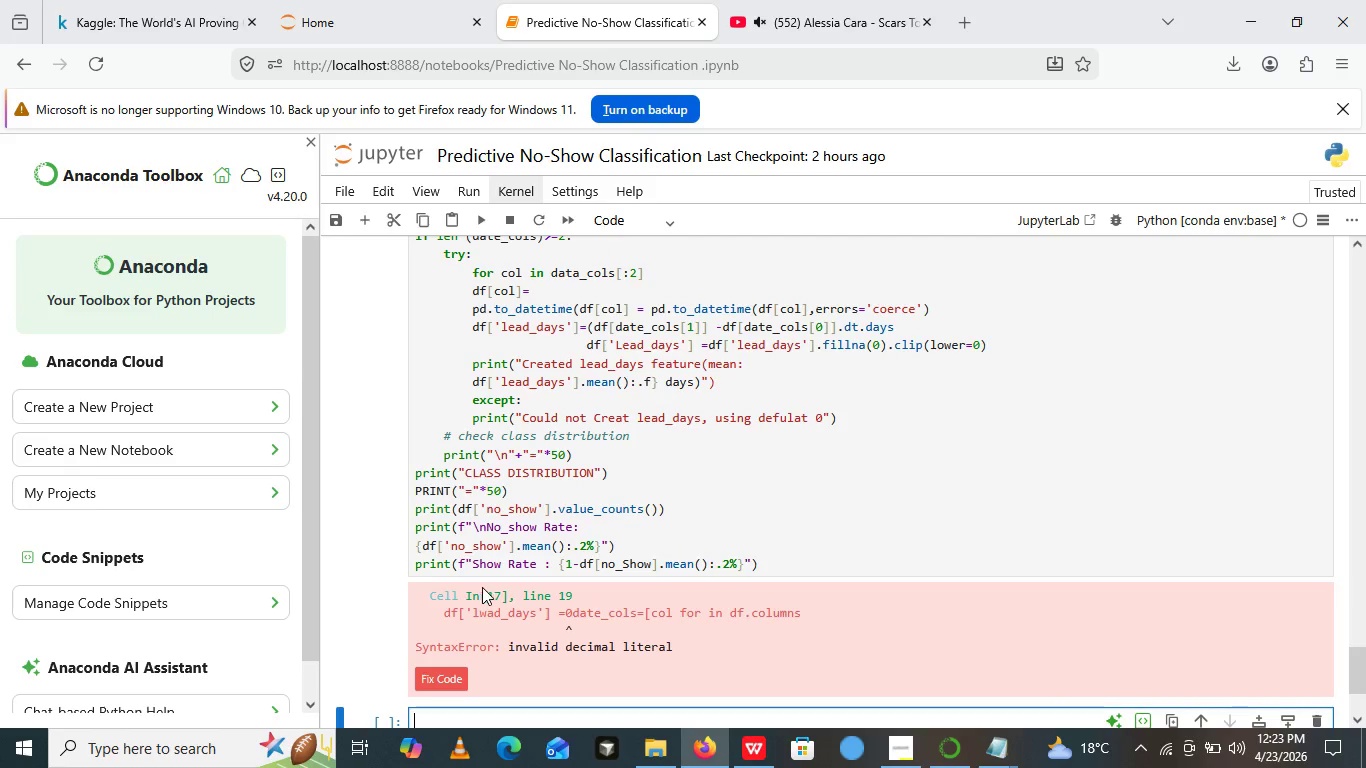 
wait(19.06)
 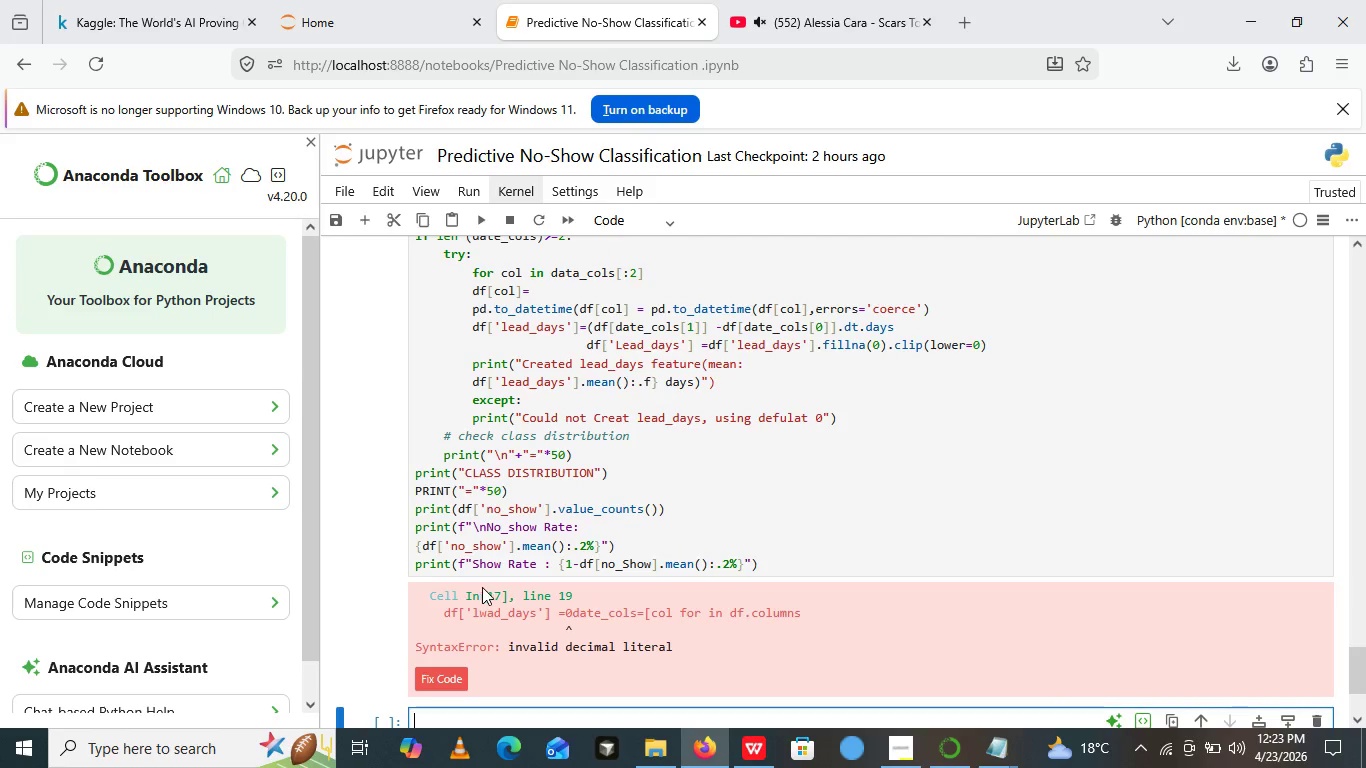 
mouse_move([974, 743])
 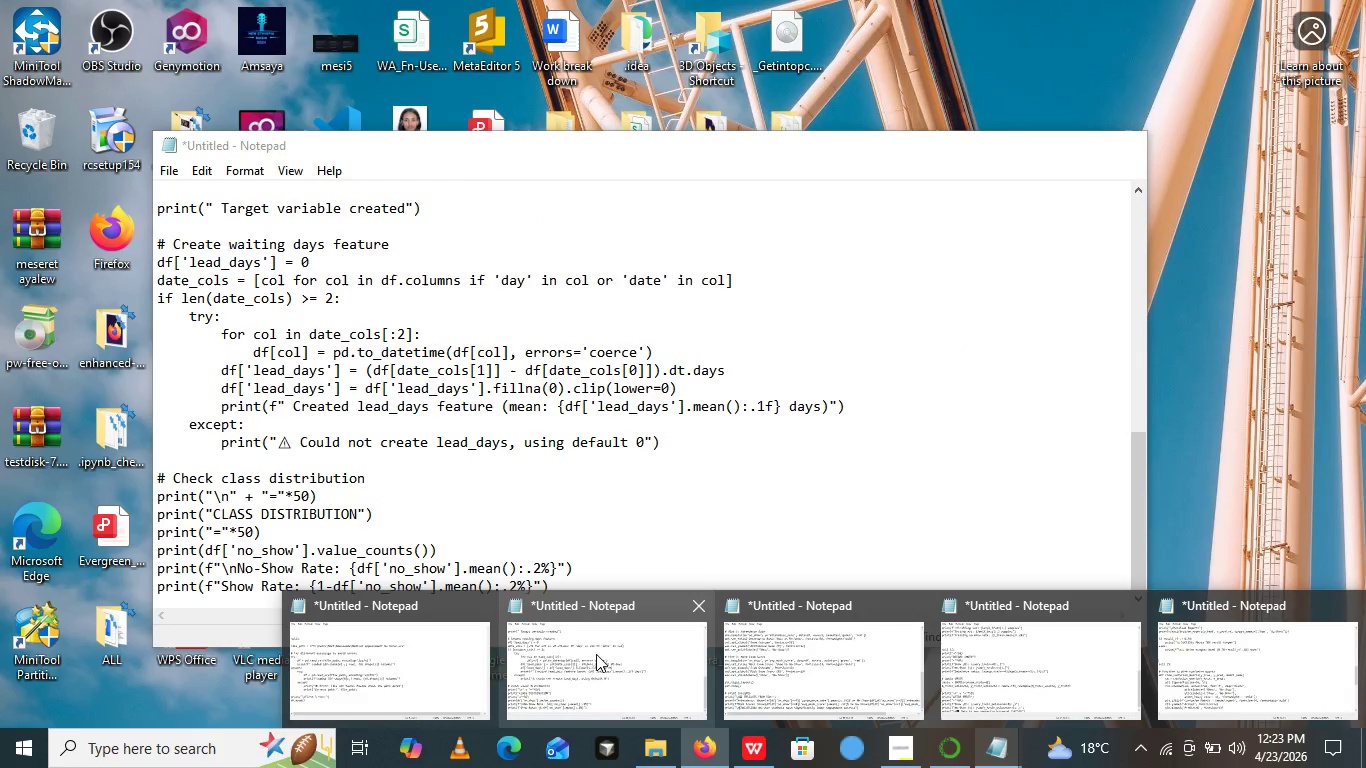 
left_click([591, 658])
 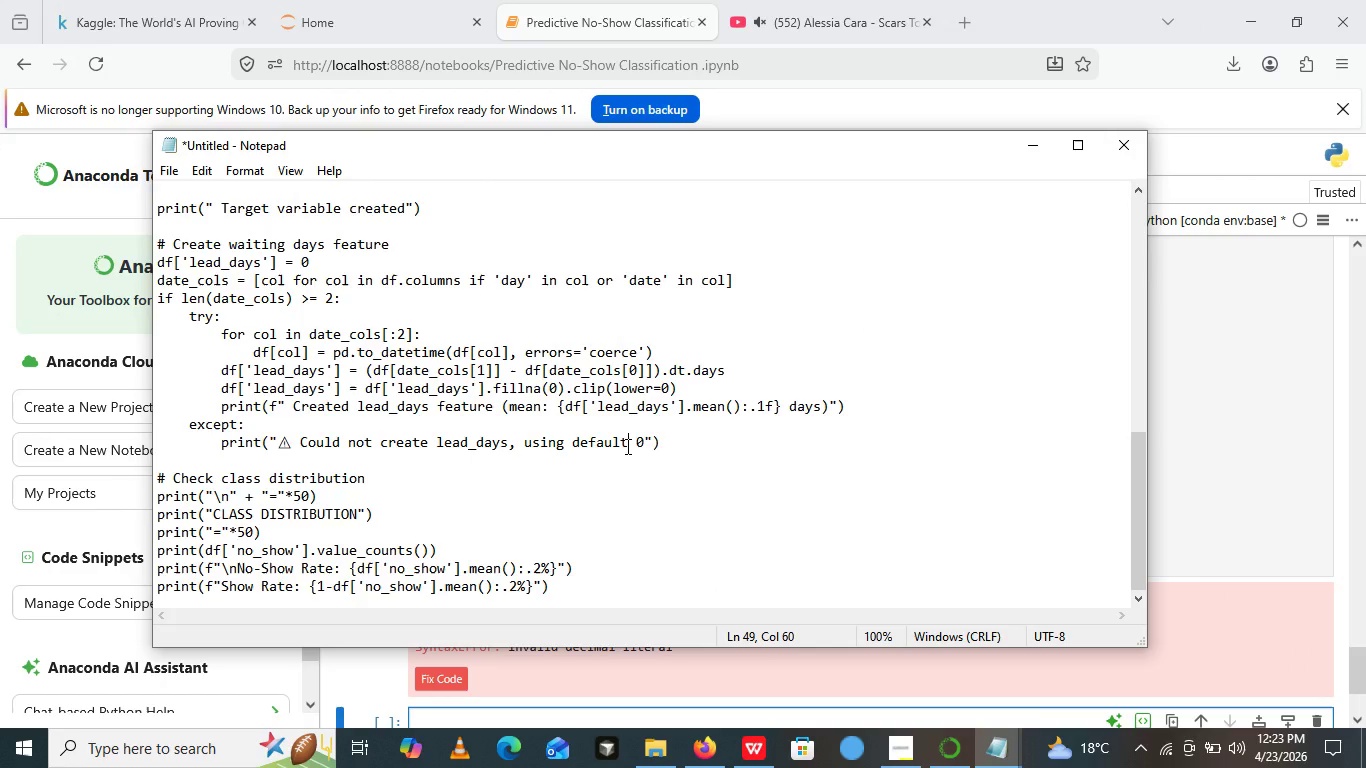 
left_click([626, 446])
 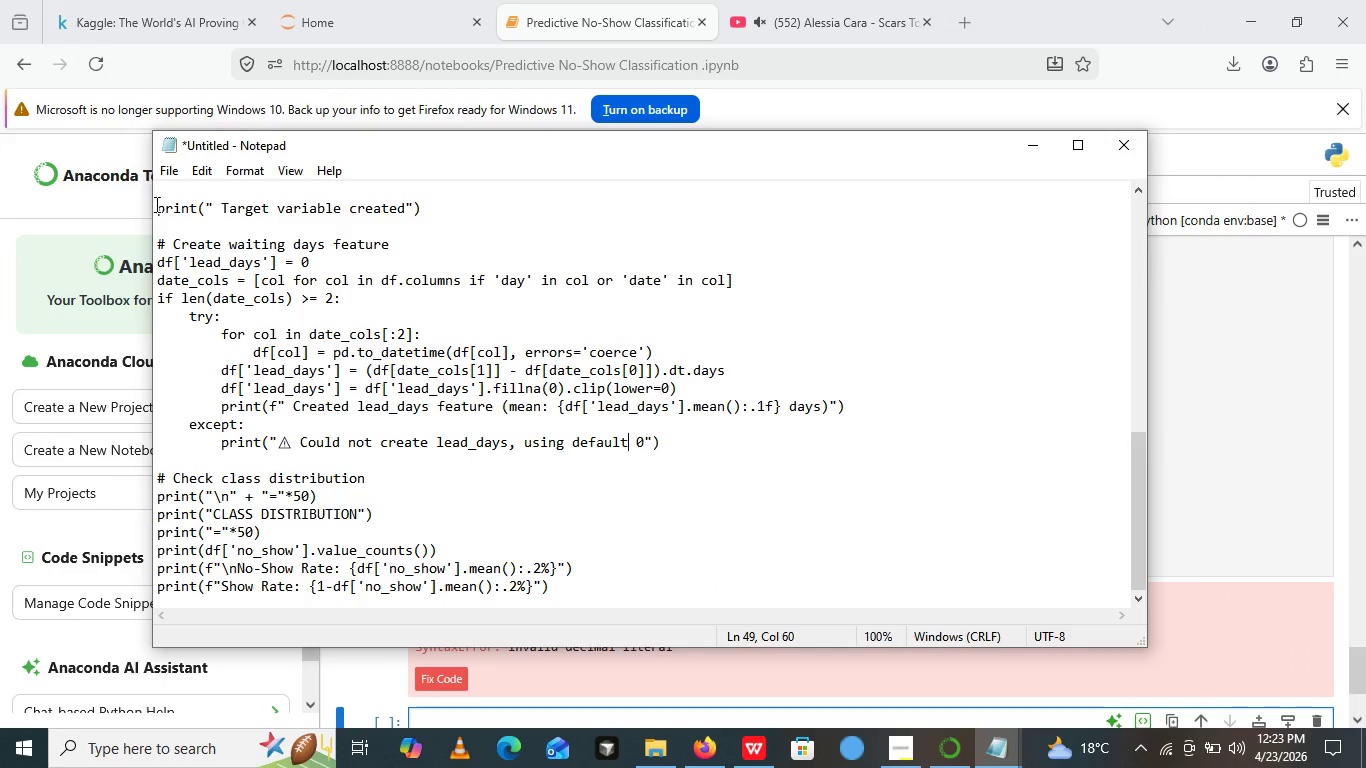 
left_click_drag(start_coordinate=[155, 204], to_coordinate=[599, 587])
 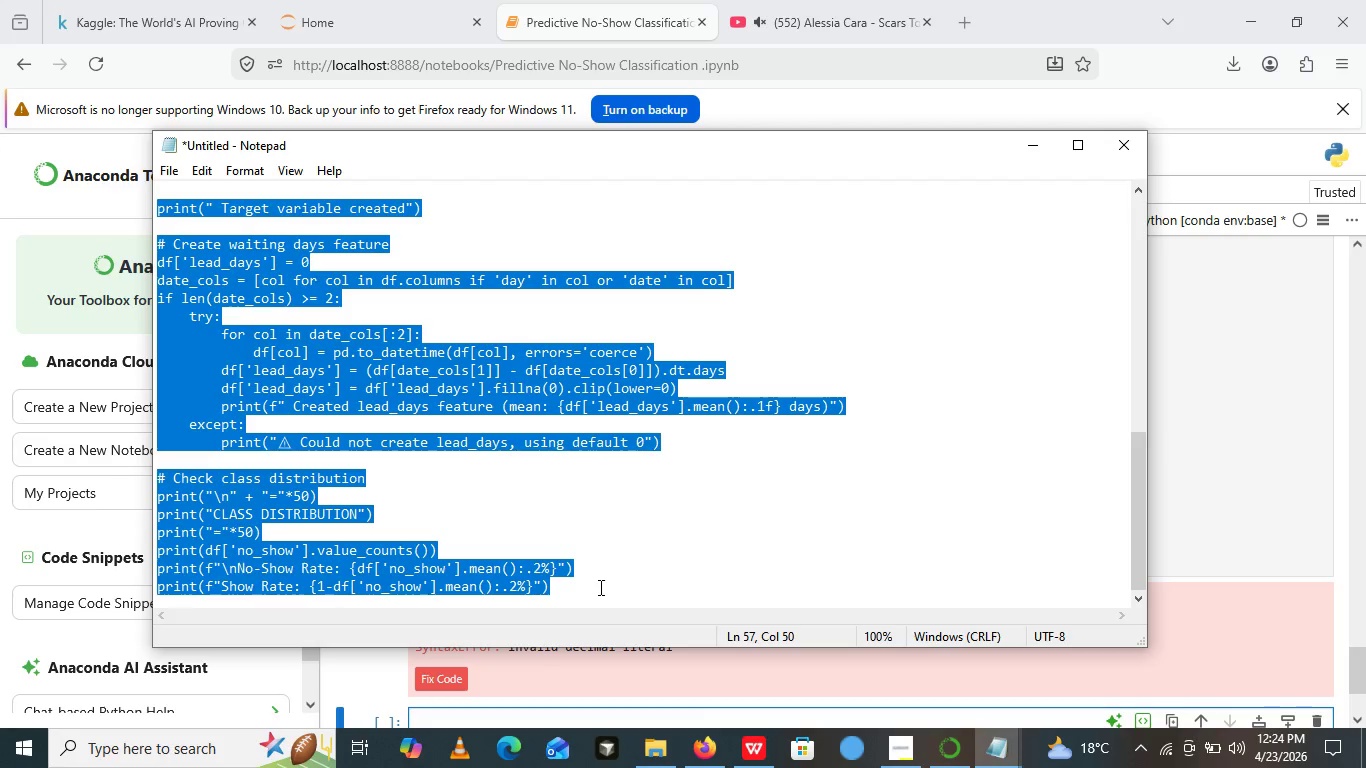 
scroll: coordinate [599, 587], scroll_direction: down, amount: 1.0
 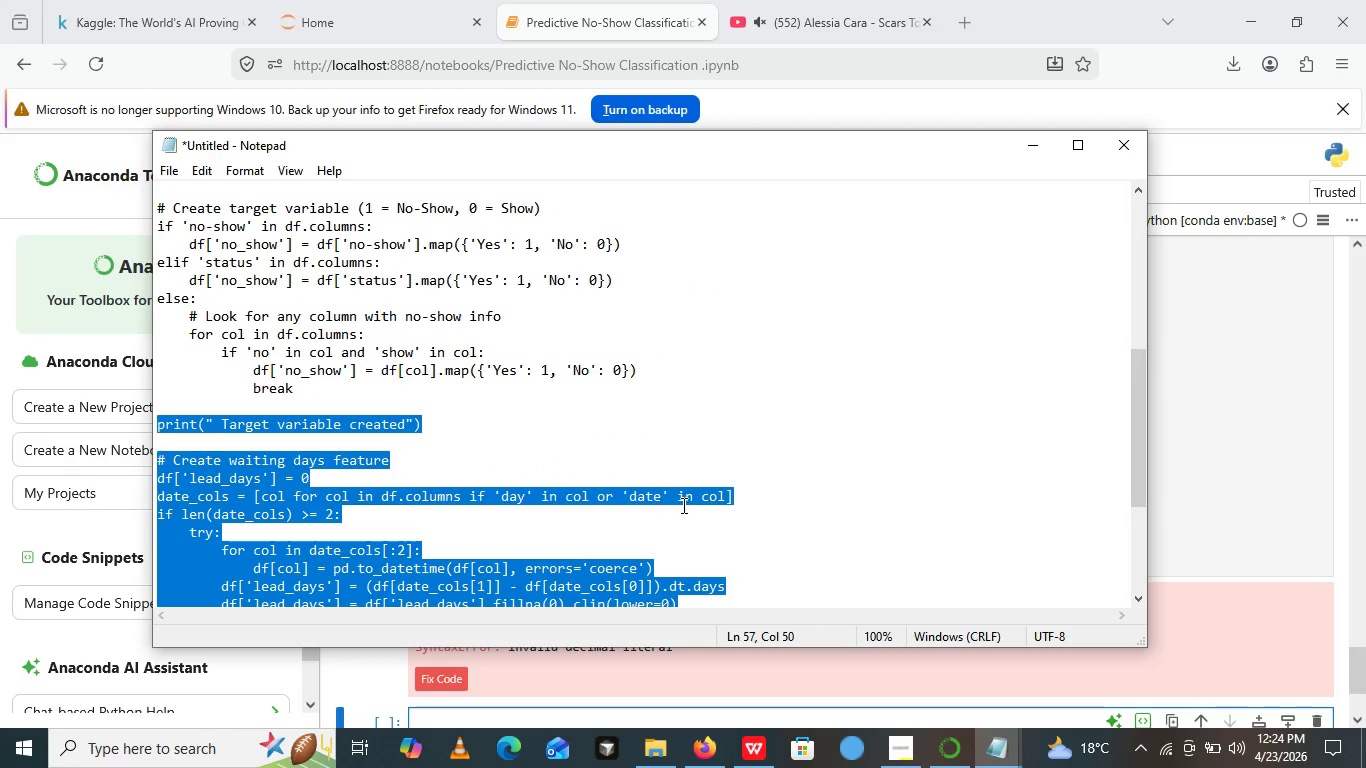 
scroll: coordinate [682, 505], scroll_direction: up, amount: 2.0
 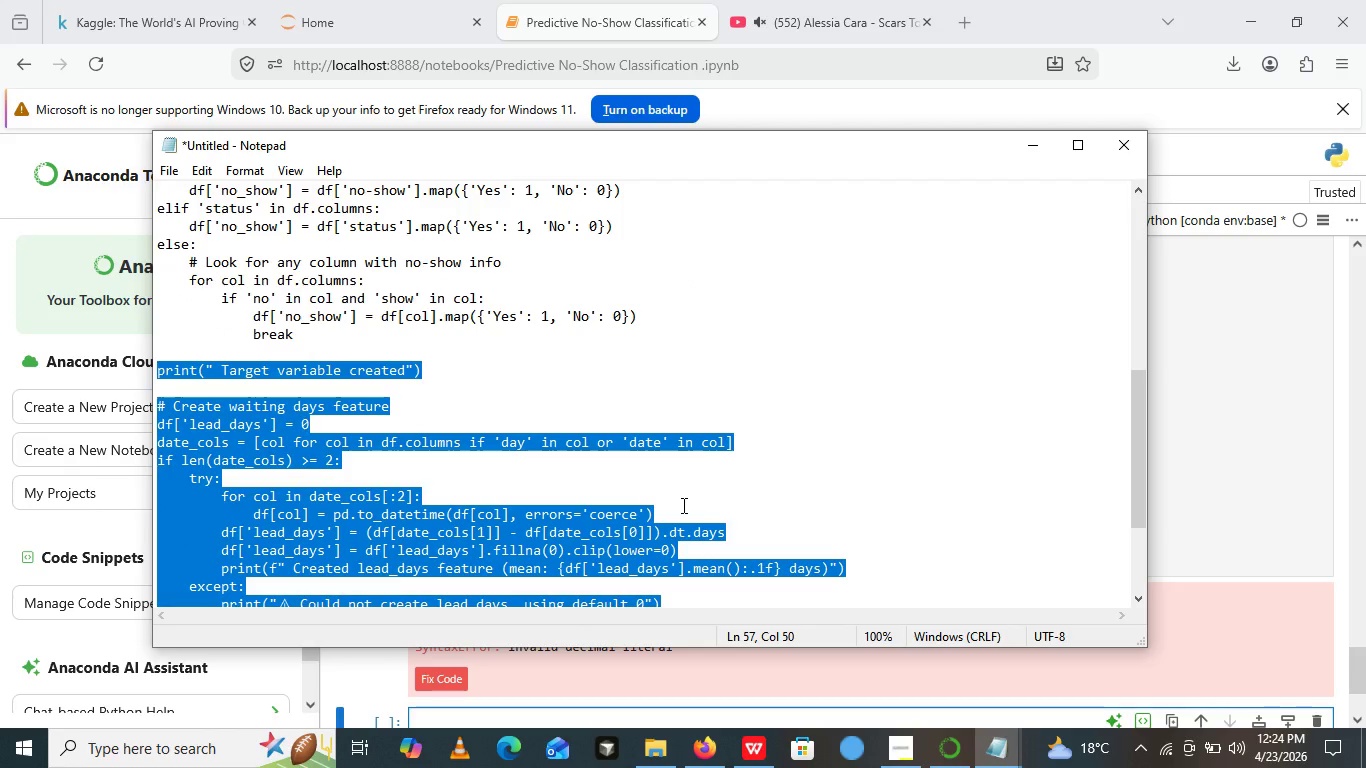 
scroll: coordinate [682, 505], scroll_direction: none, amount: 0.0
 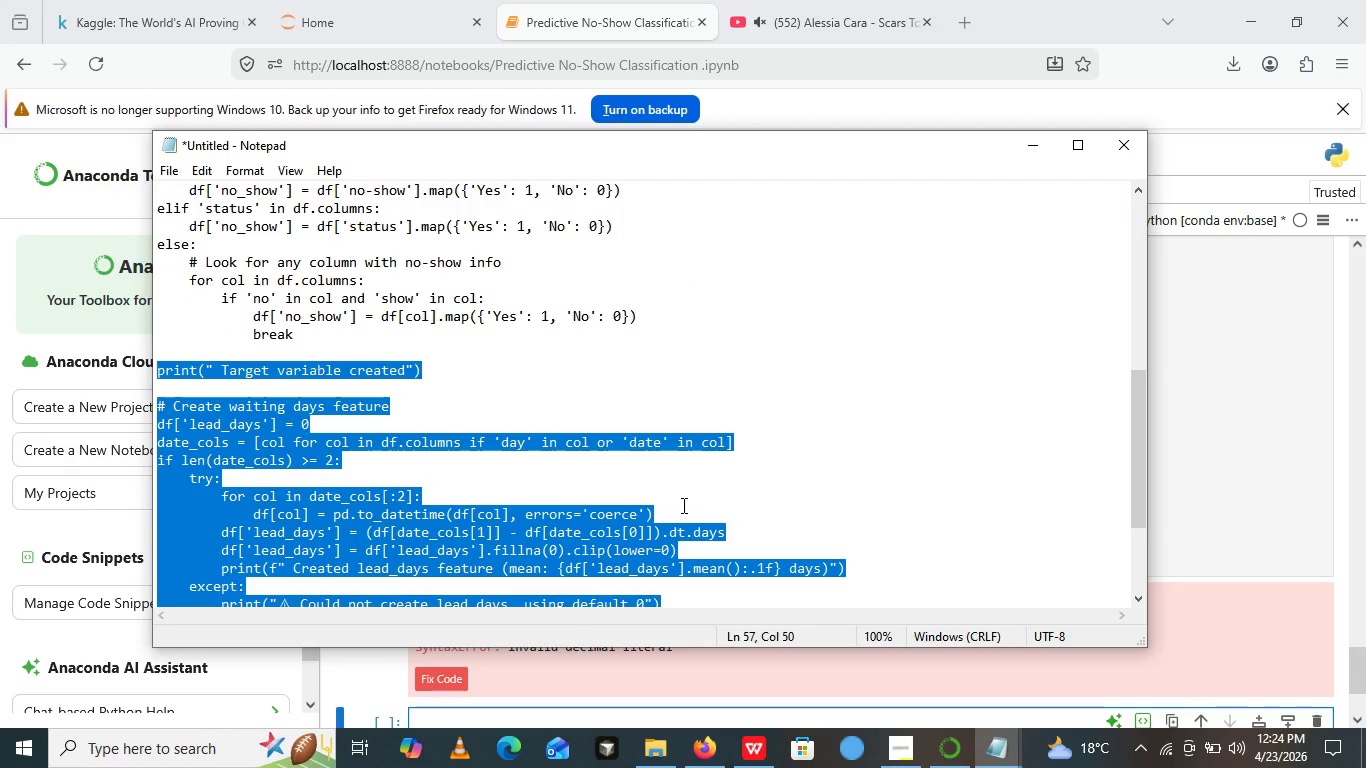 
wait(9.79)
 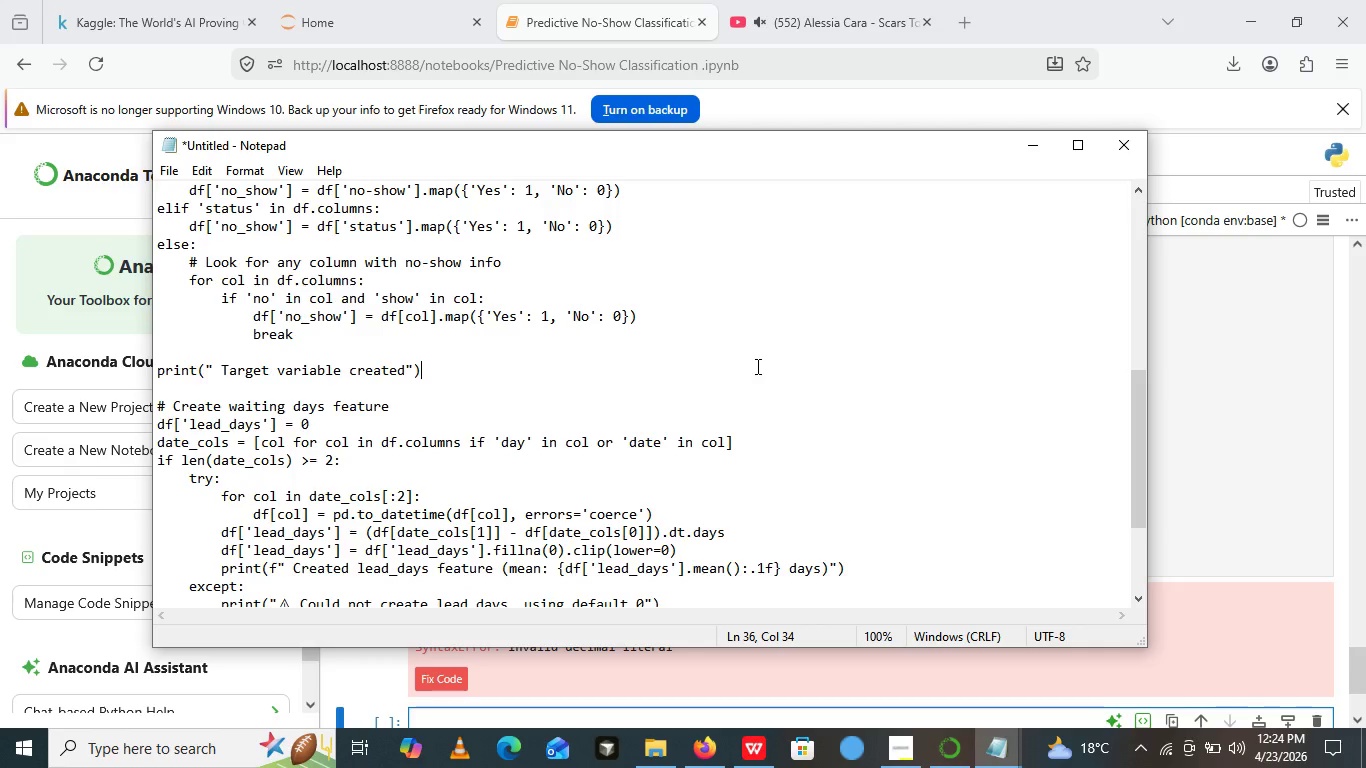 
left_click([756, 366])
 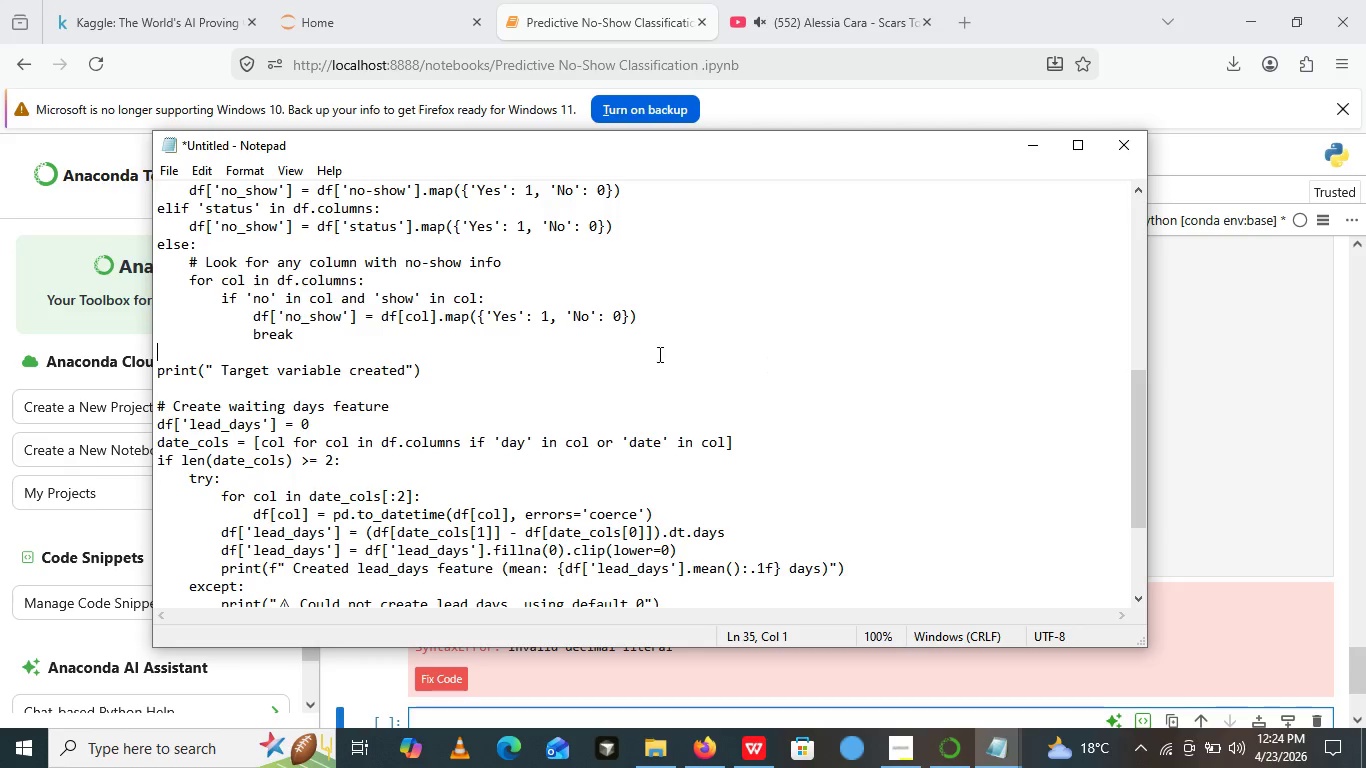 
scroll: coordinate [756, 366], scroll_direction: none, amount: 0.0
 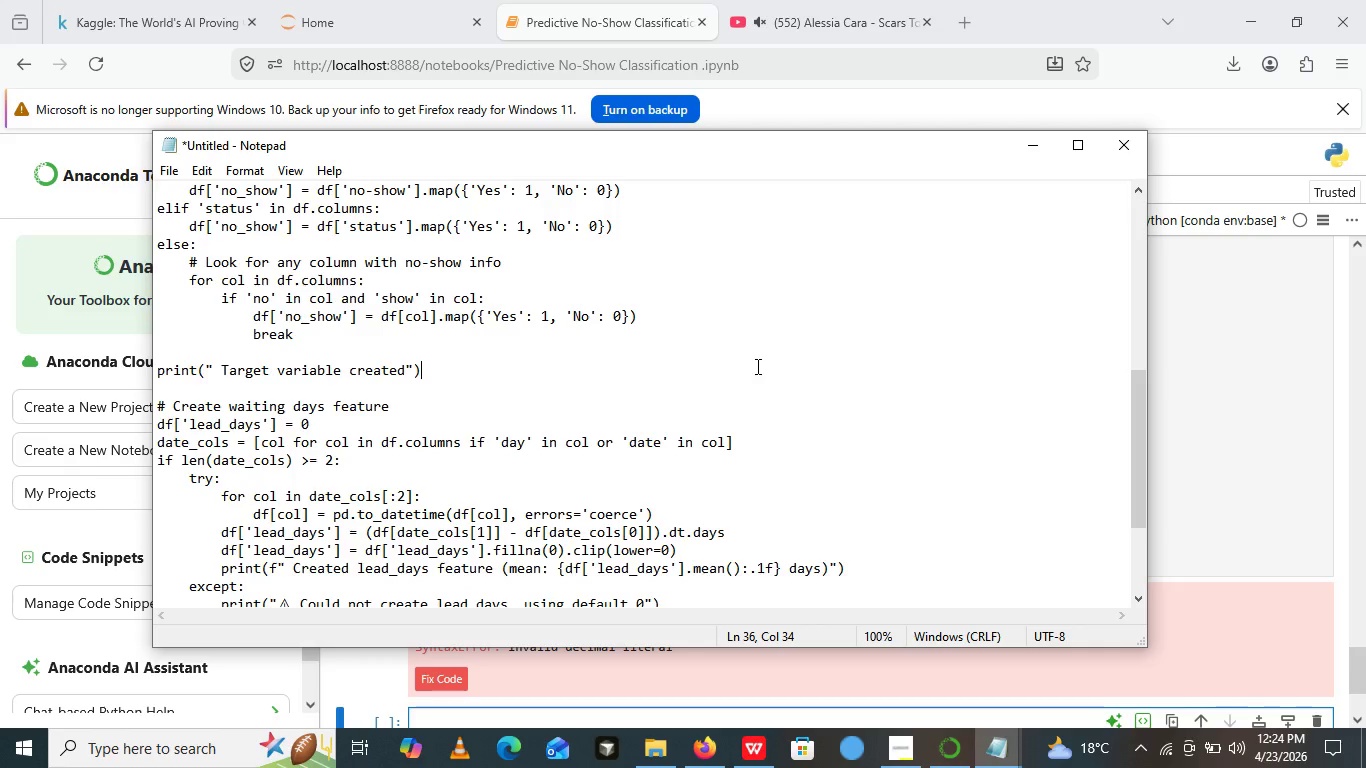 
left_click_drag(start_coordinate=[684, 357], to_coordinate=[422, 242])
 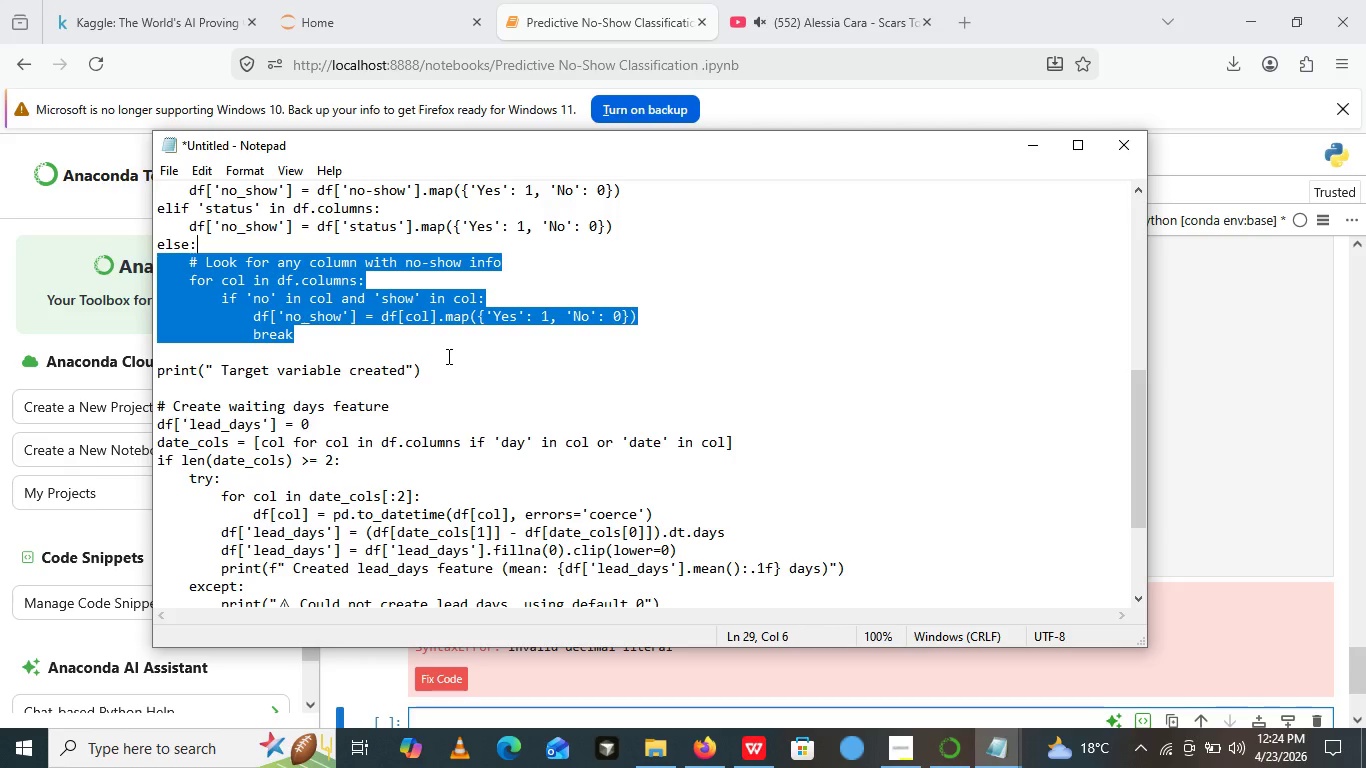 
wait(9.61)
 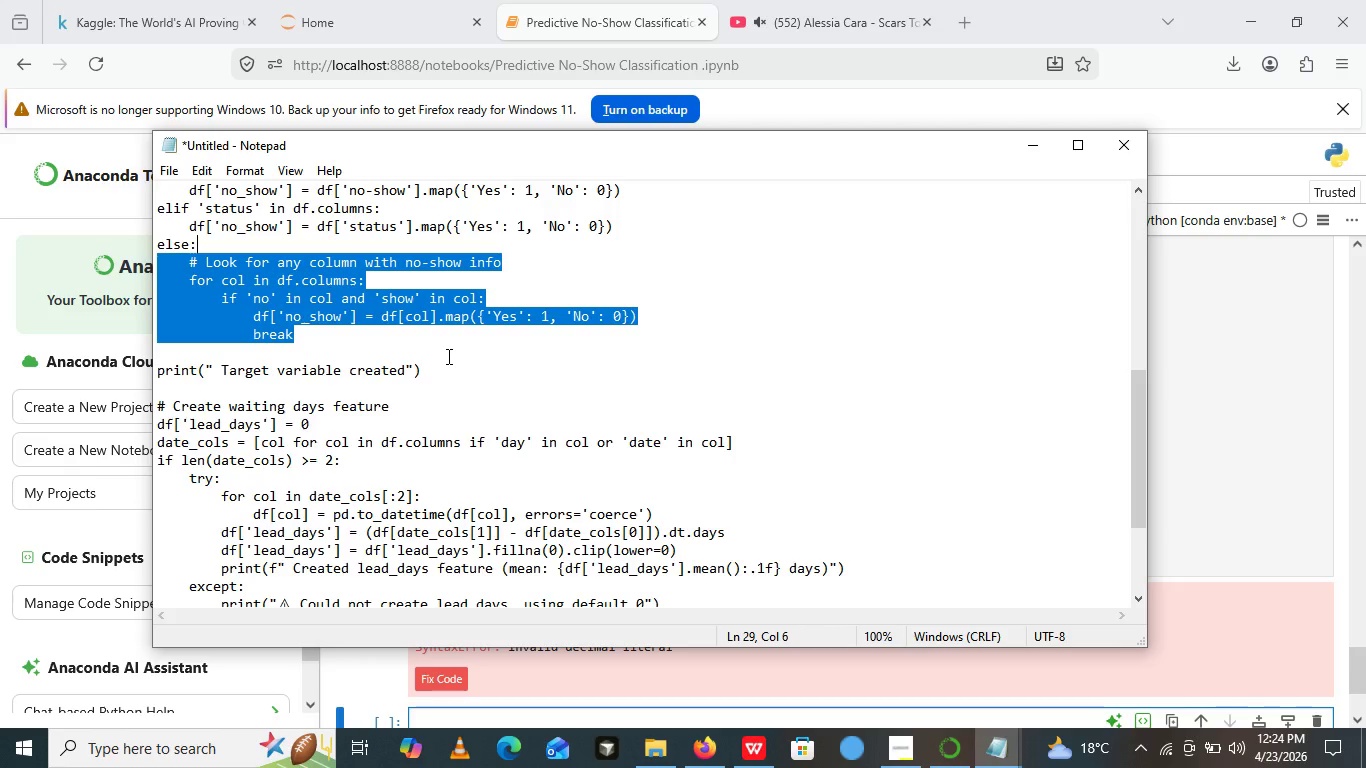 
left_click([464, 356])
 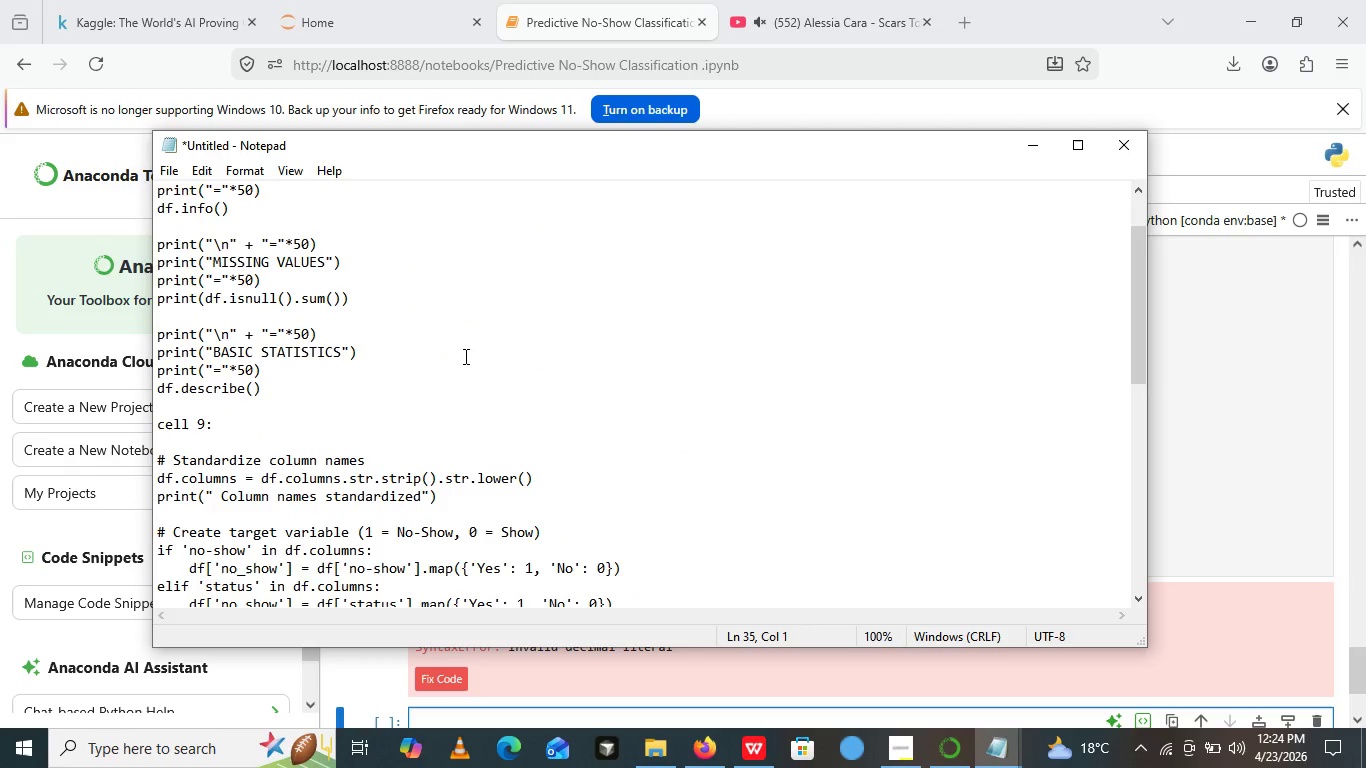 
scroll: coordinate [464, 356], scroll_direction: up, amount: 15.0
 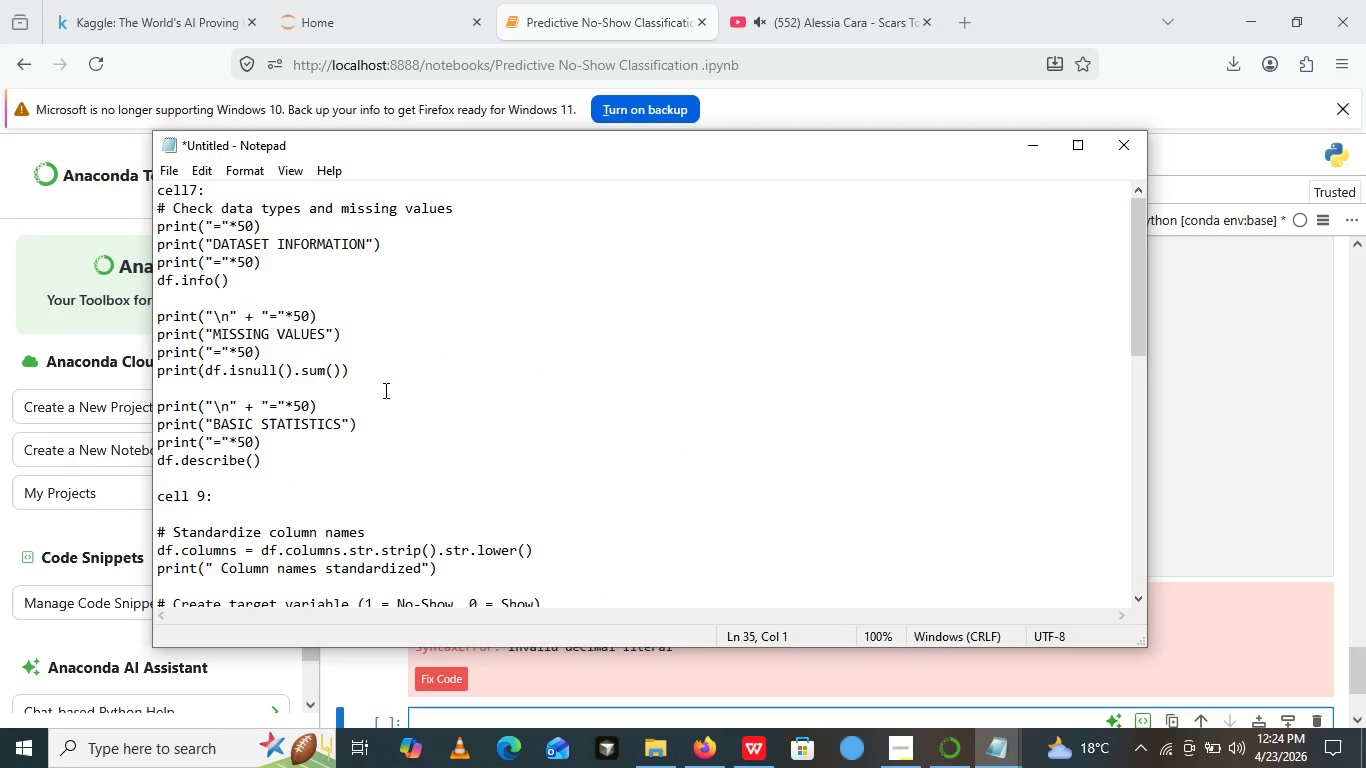 
scroll: coordinate [384, 390], scroll_direction: none, amount: 0.0
 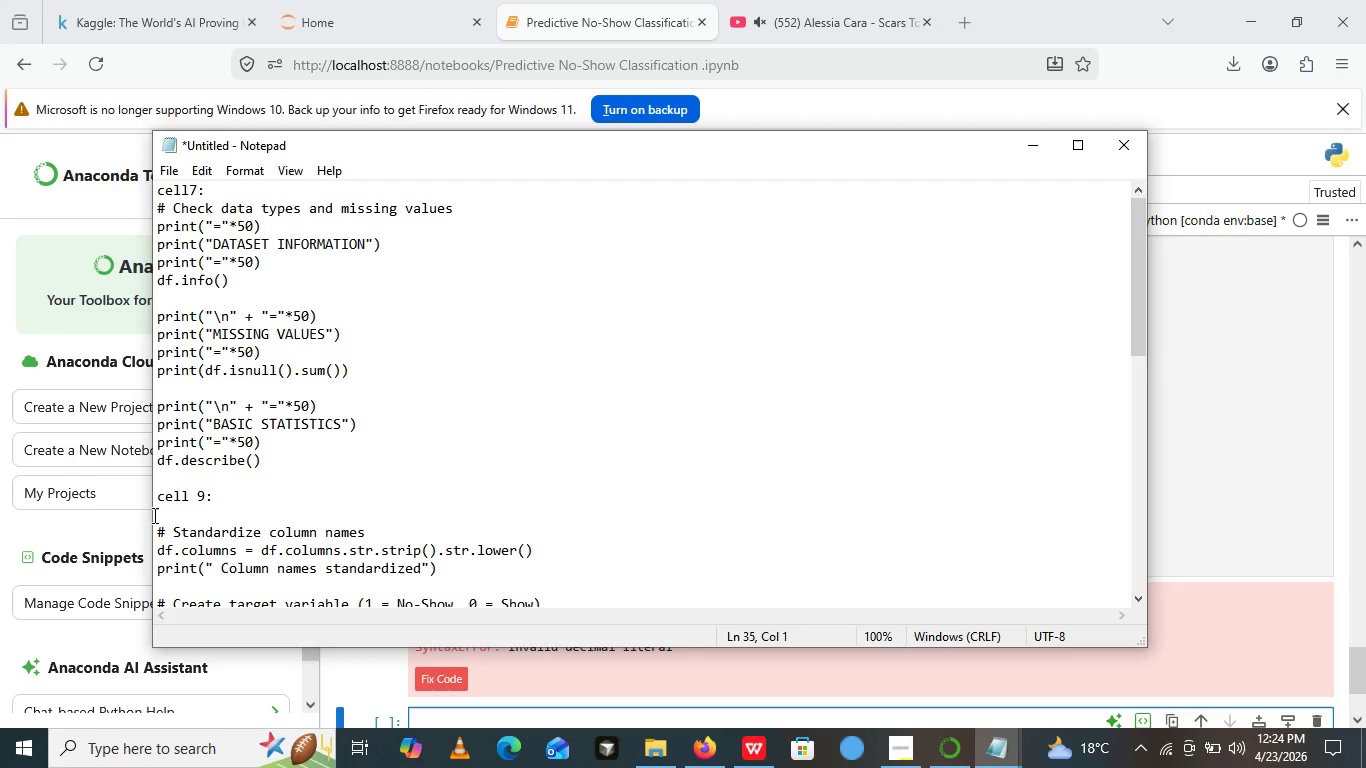 
left_click_drag(start_coordinate=[153, 515], to_coordinate=[572, 762])
 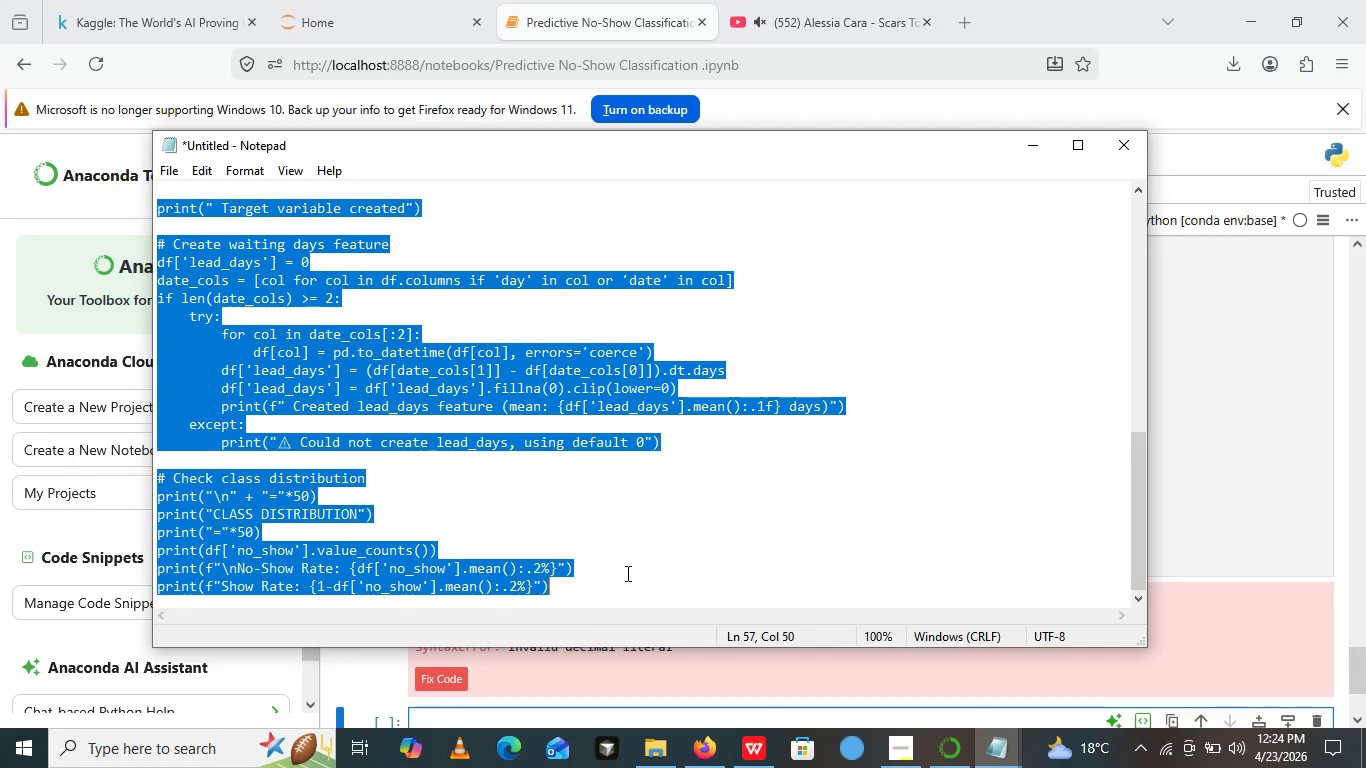 
key(Control+C)
 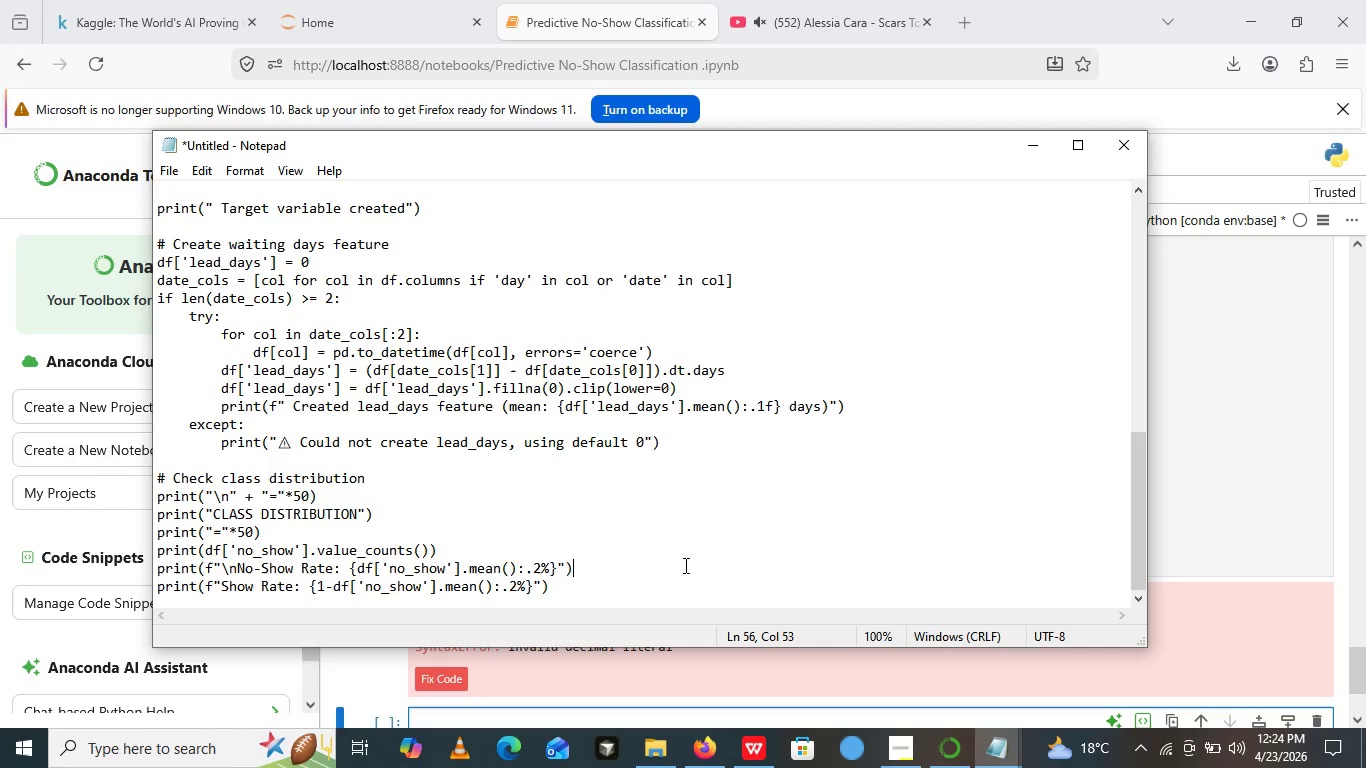 
left_click([684, 565])
 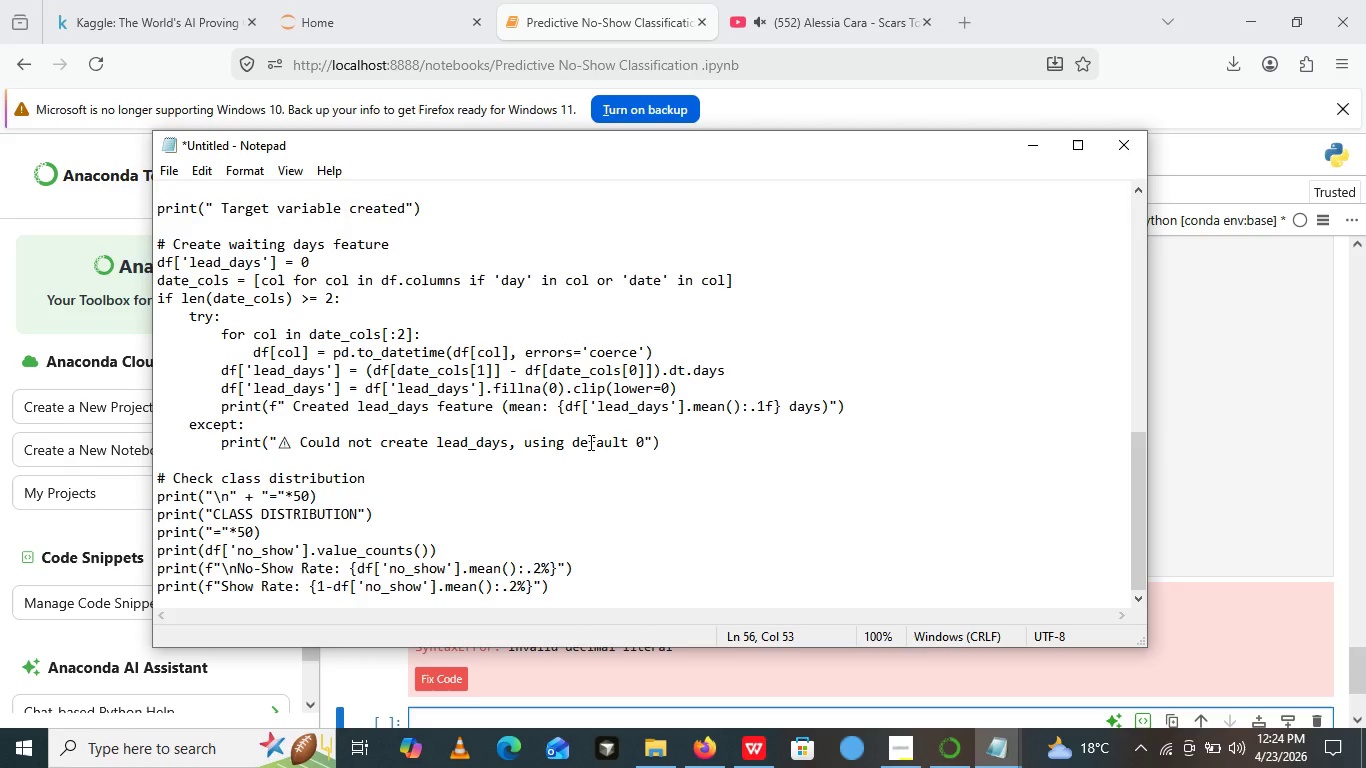 
scroll: coordinate [589, 442], scroll_direction: down, amount: 2.0
 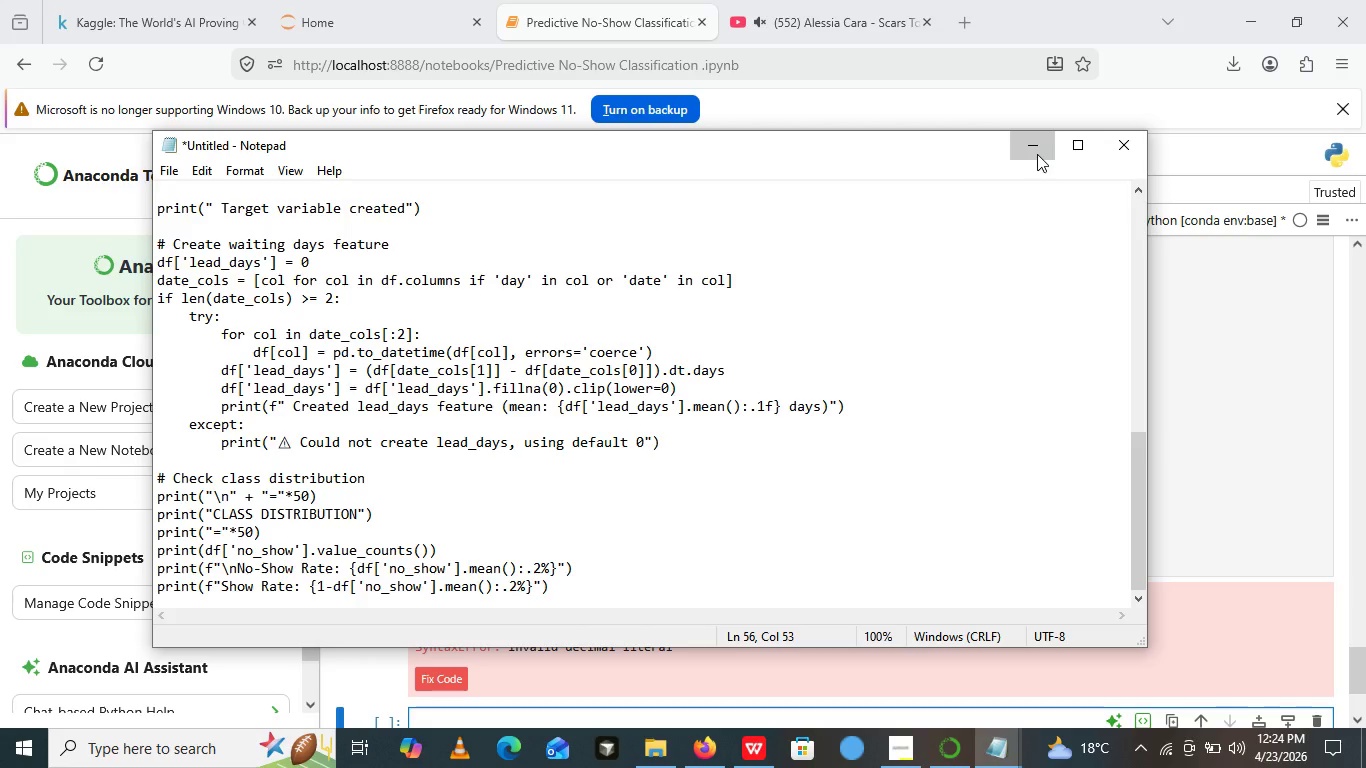 
left_click([1037, 154])
 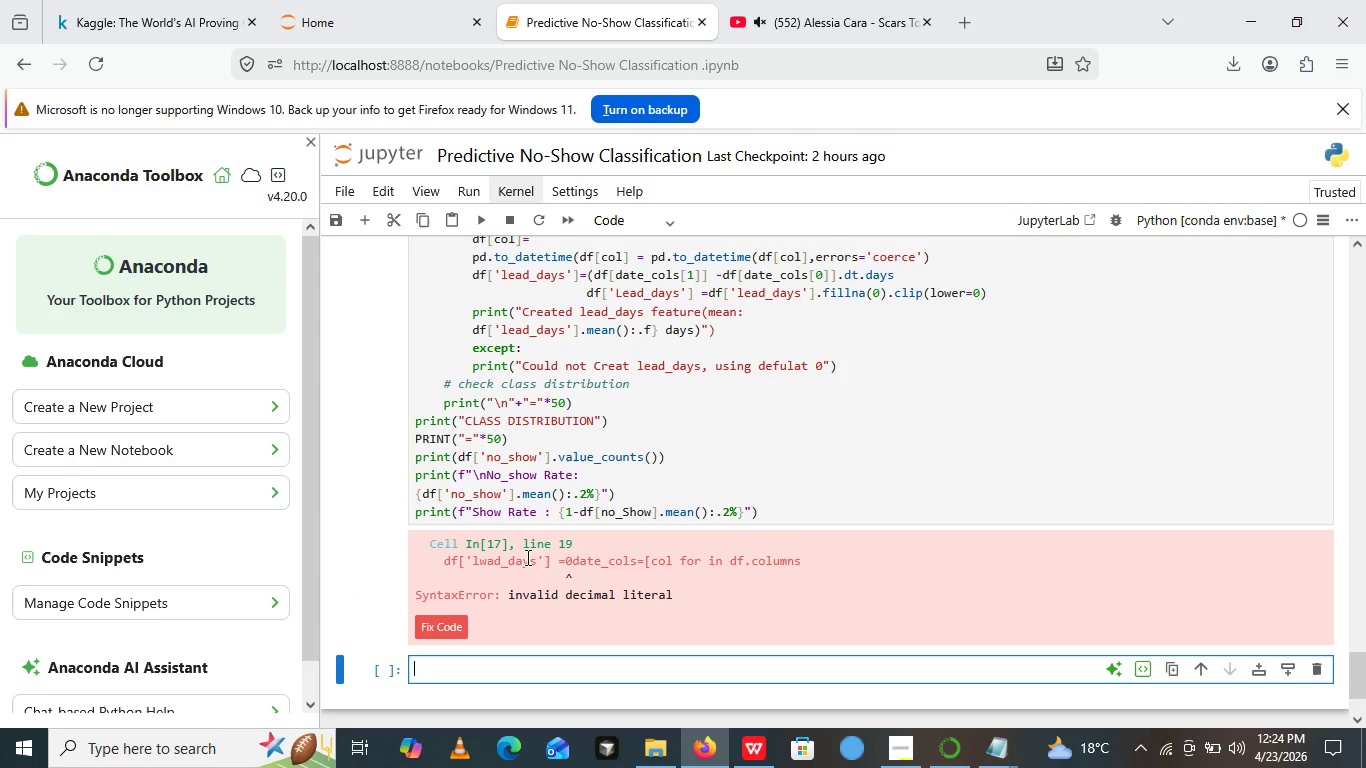 
mouse_move([599, 442])
 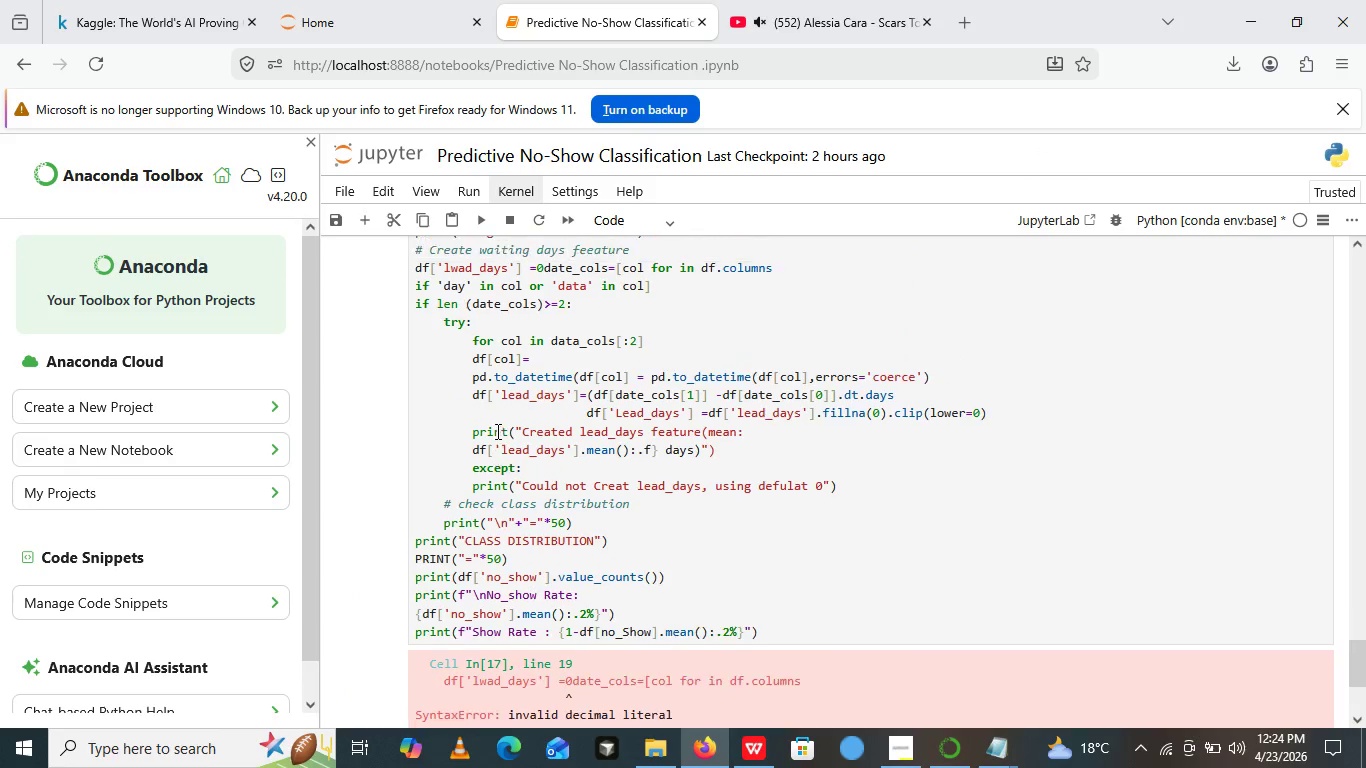 
mouse_move([496, 462])
 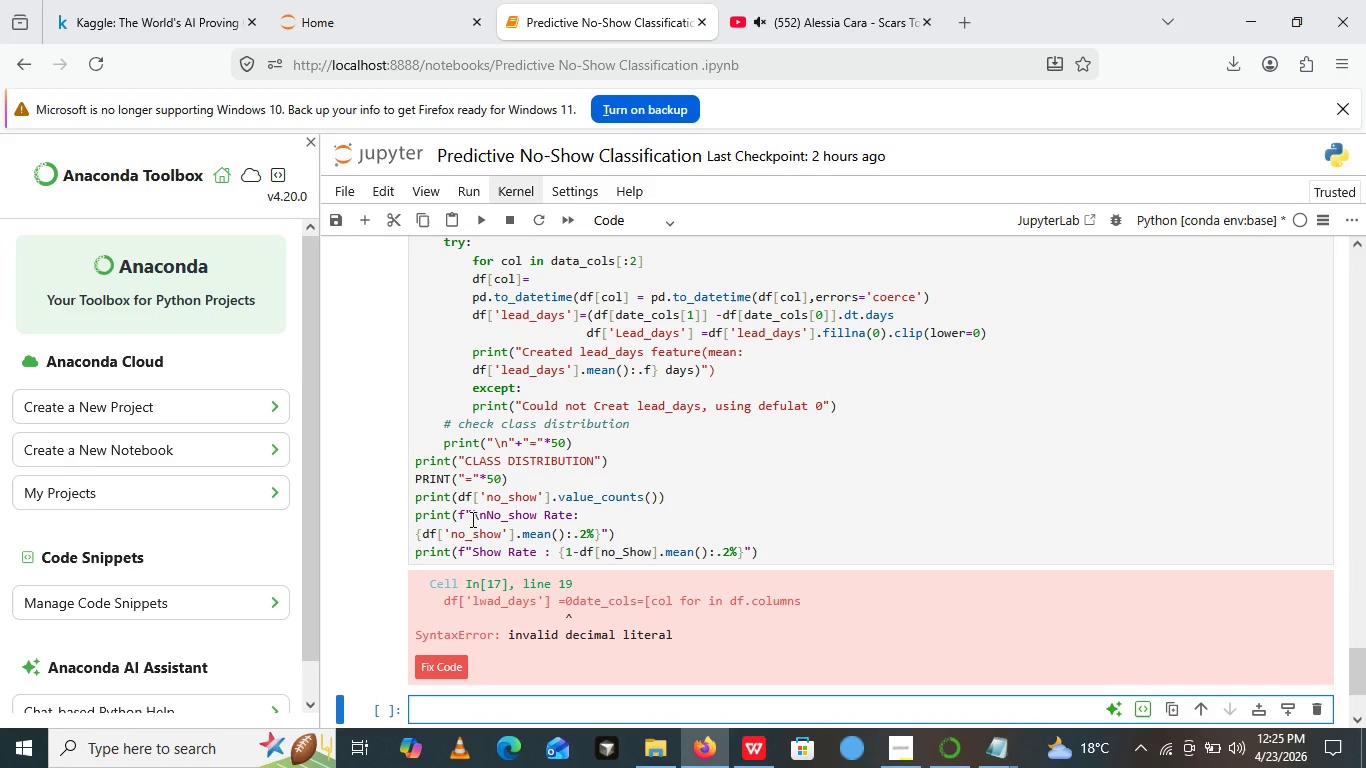 
wait(13.99)
 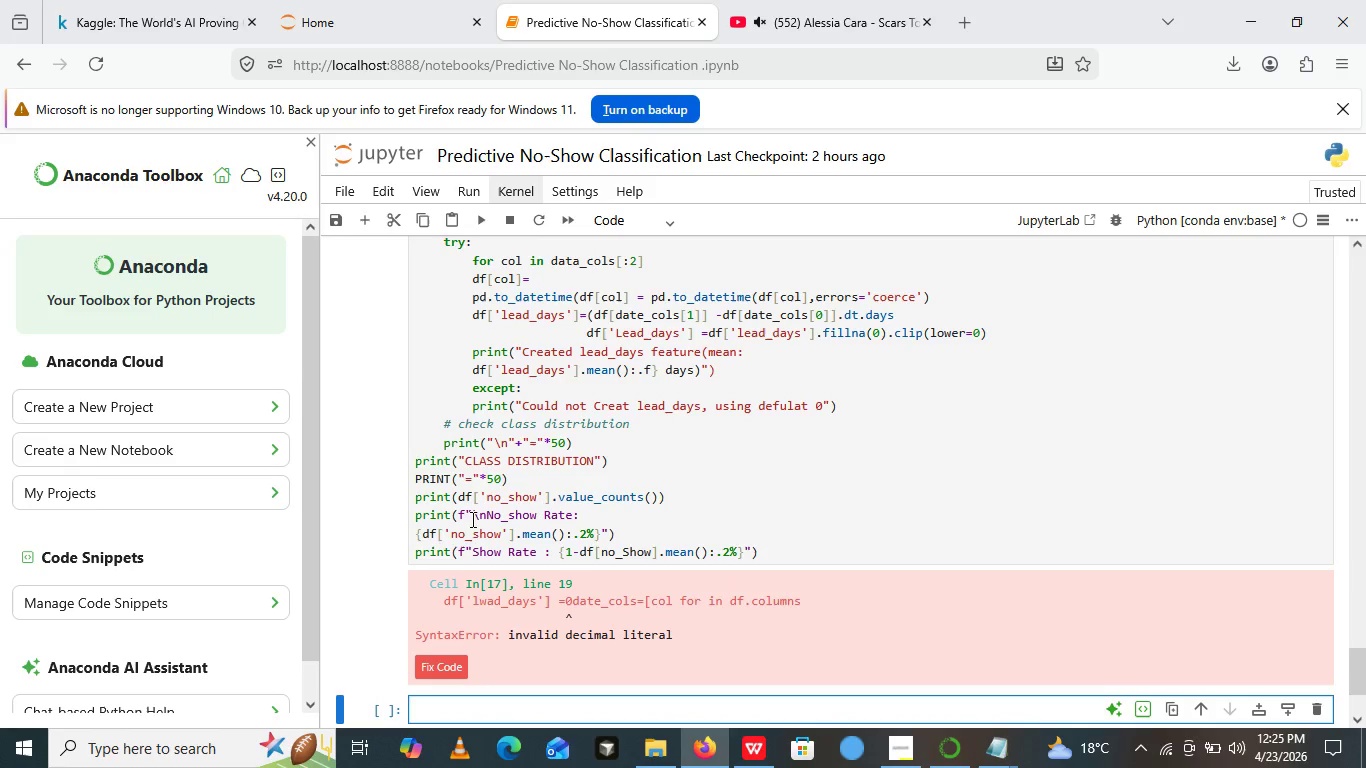 
left_click([461, 318])
 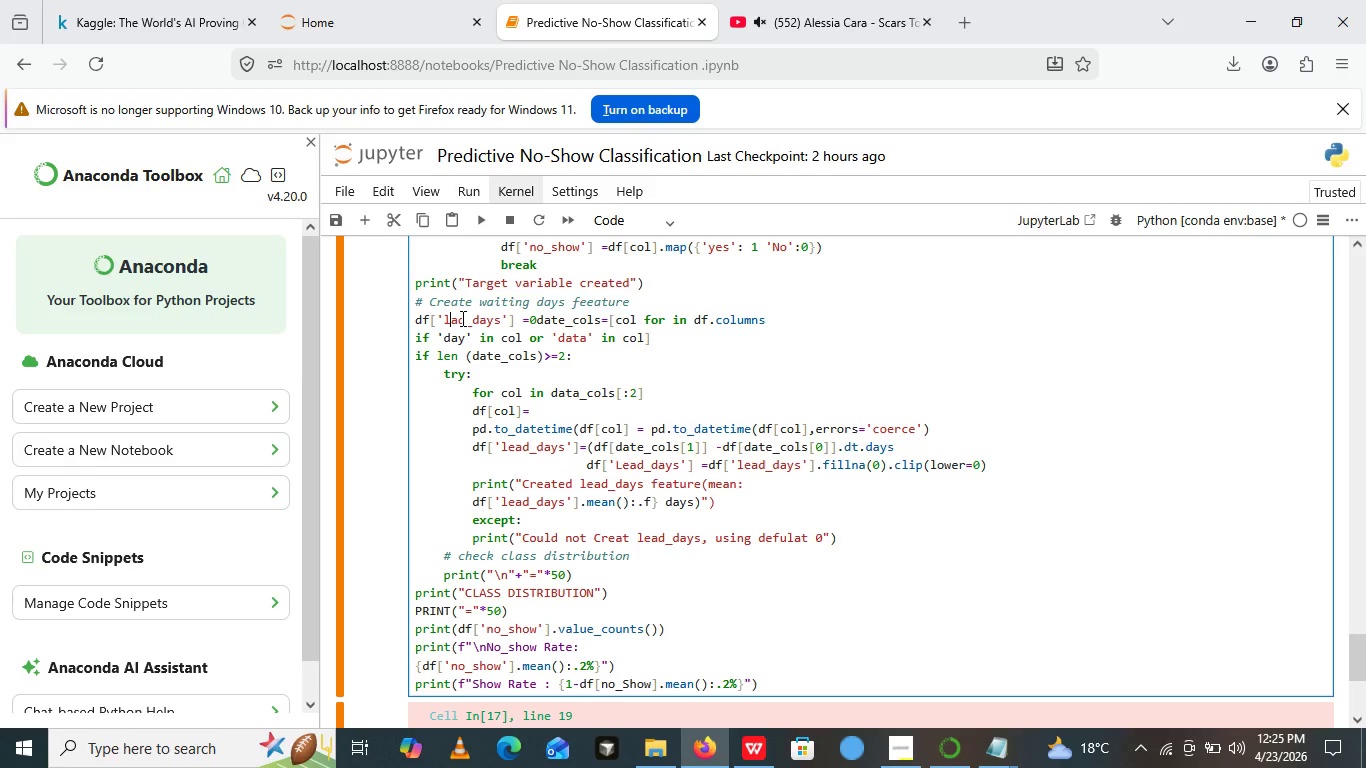 
key(Backspace)
 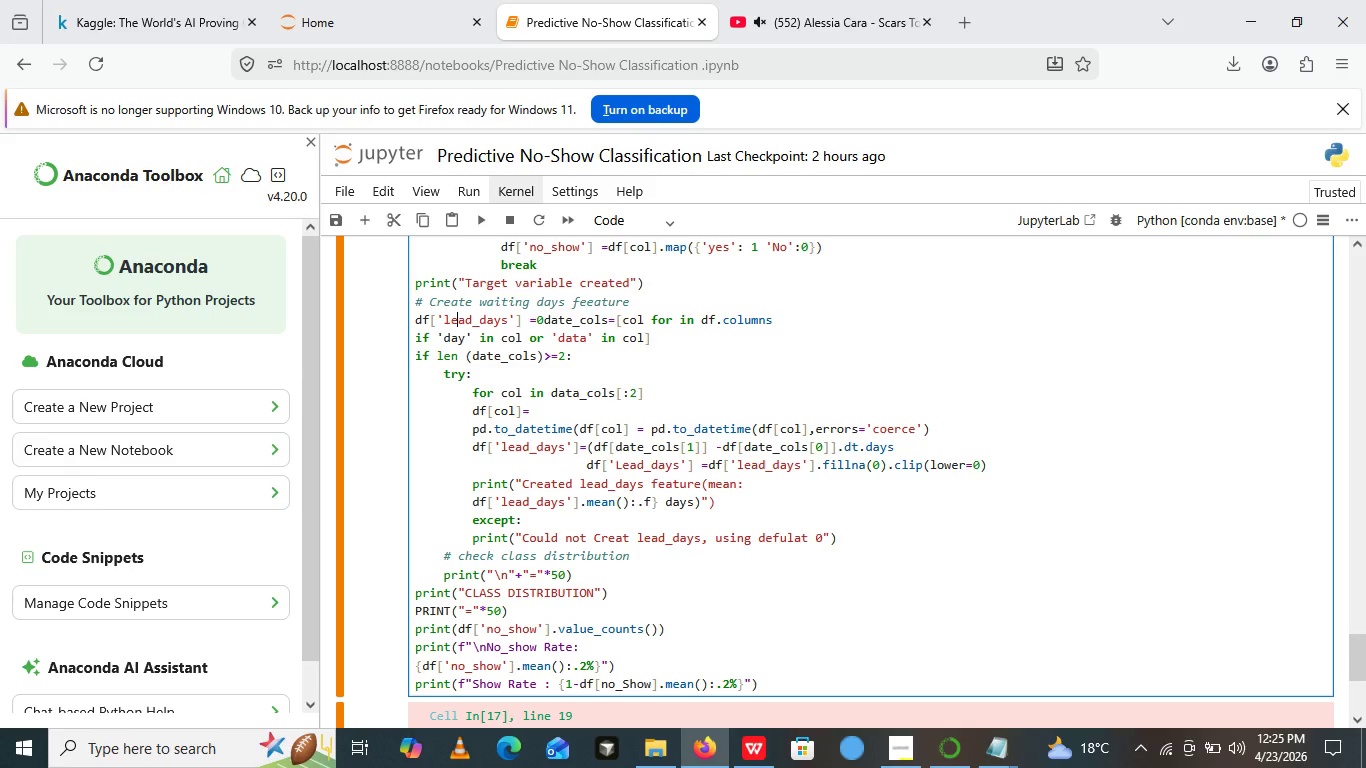 
key(E)
 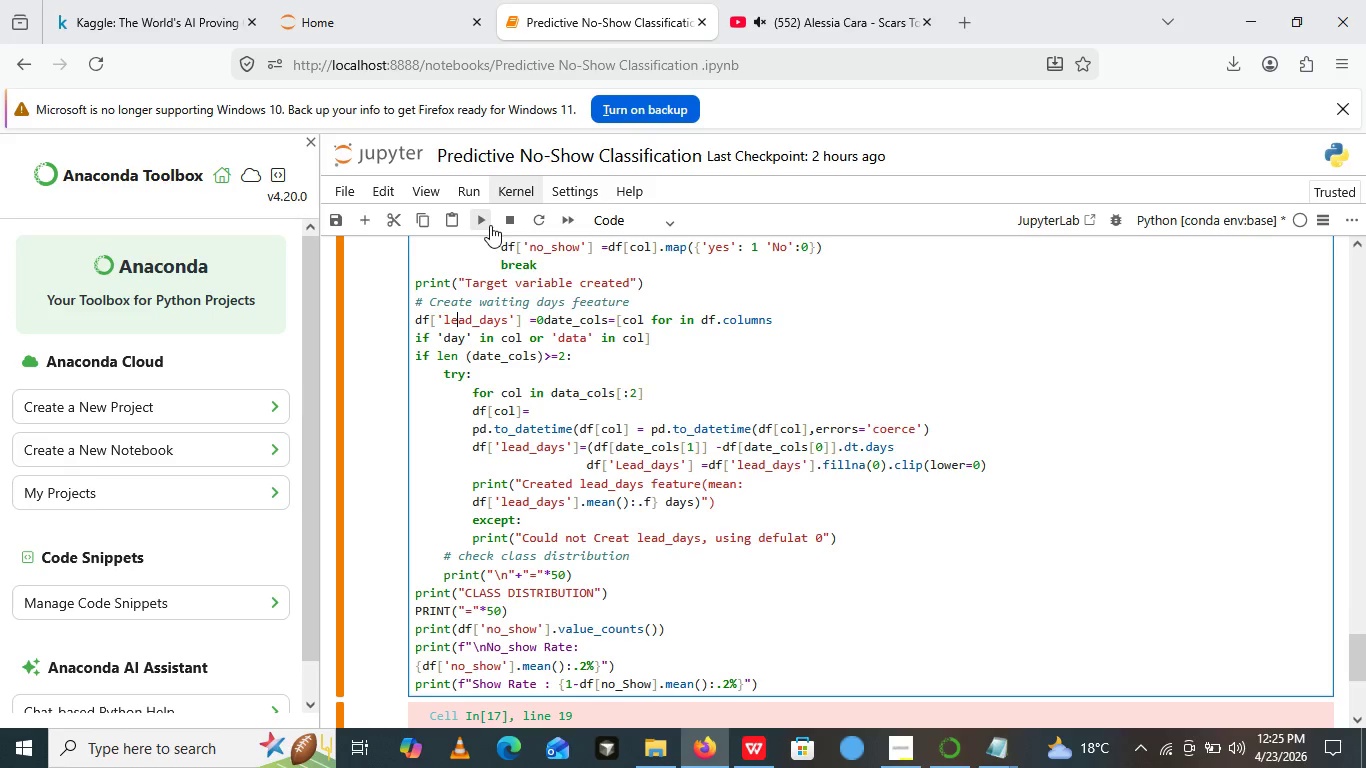 
left_click([490, 225])
 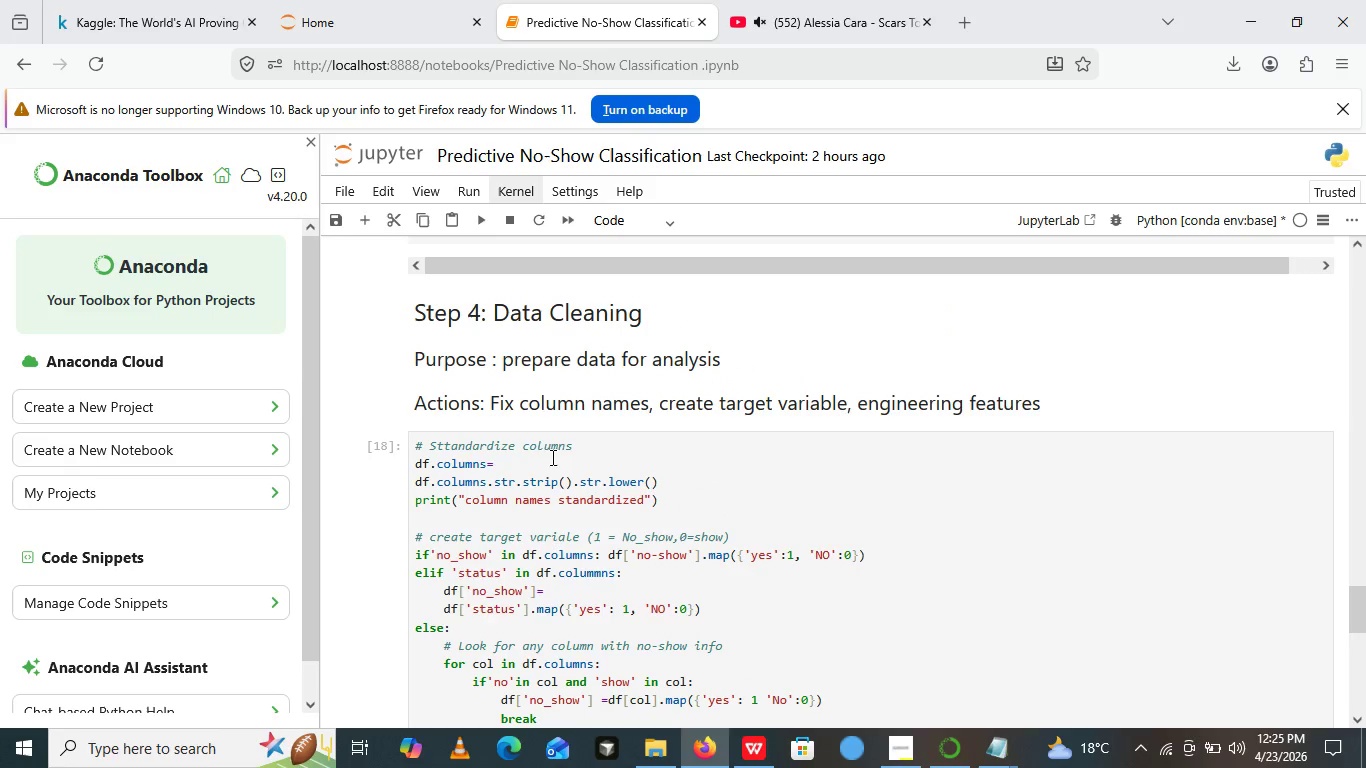 
wait(23.48)
 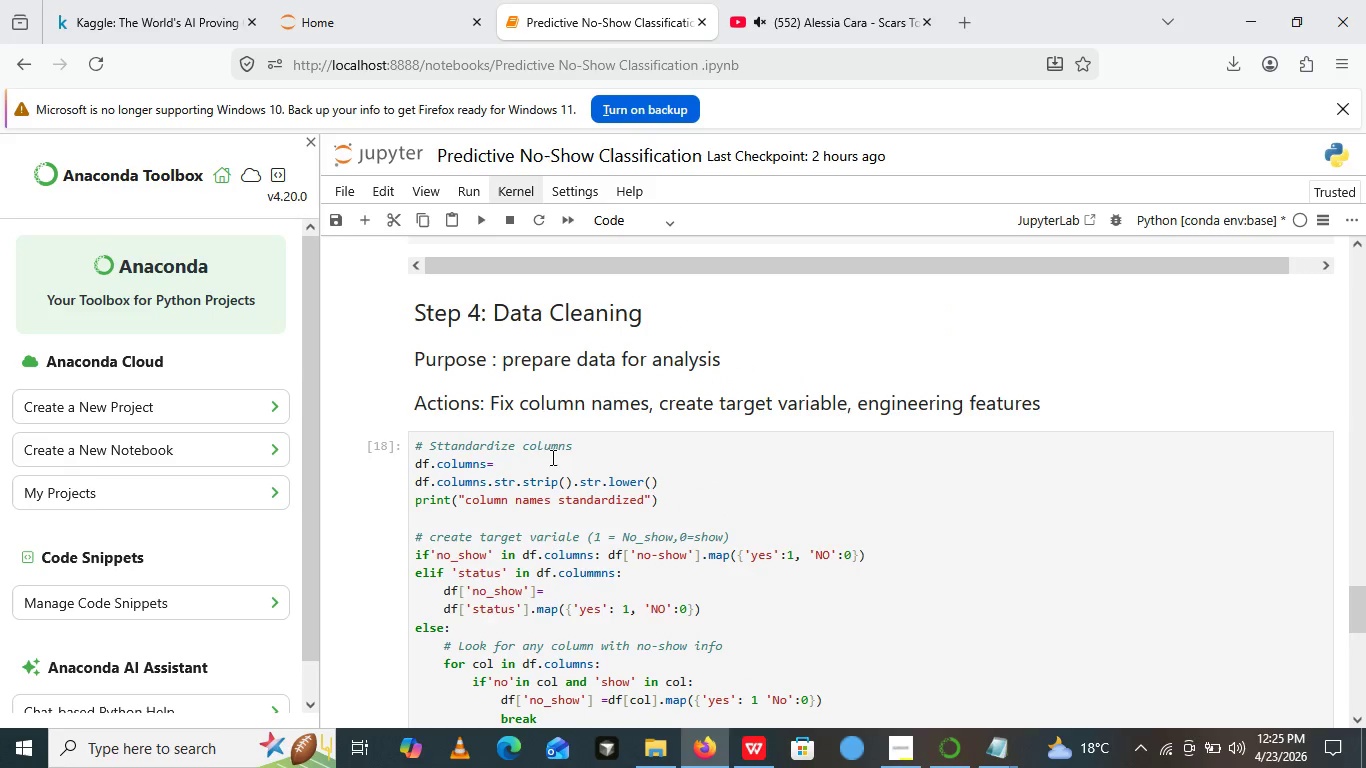 
left_click([543, 475])
 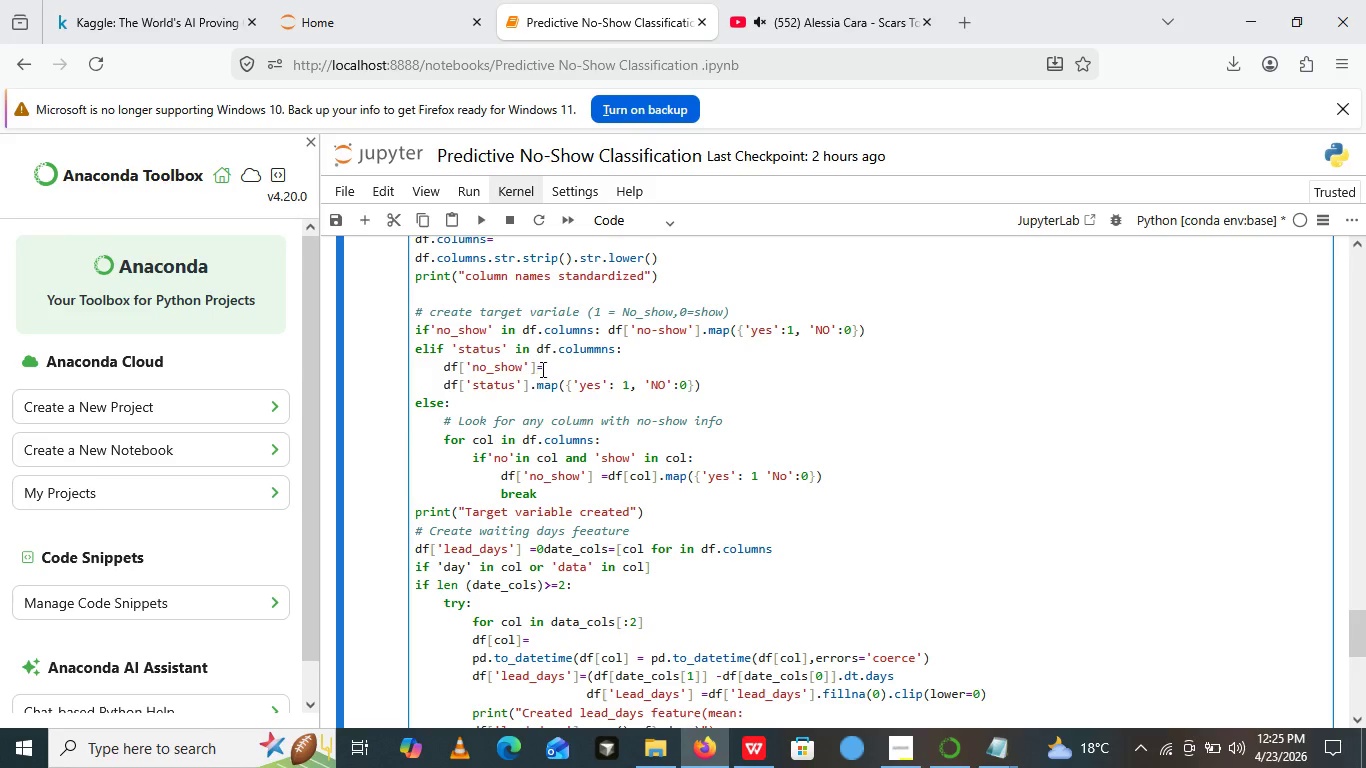 
wait(21.02)
 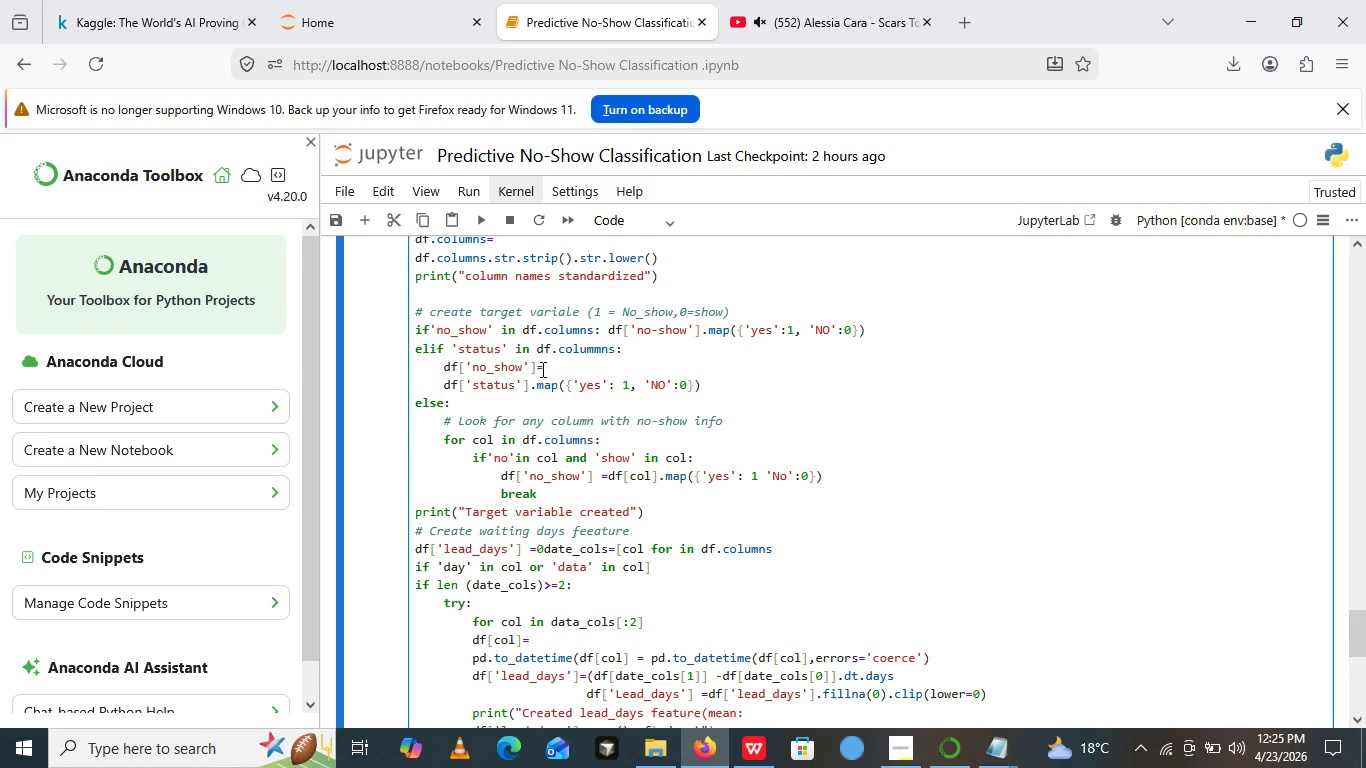 
key(Enter)
 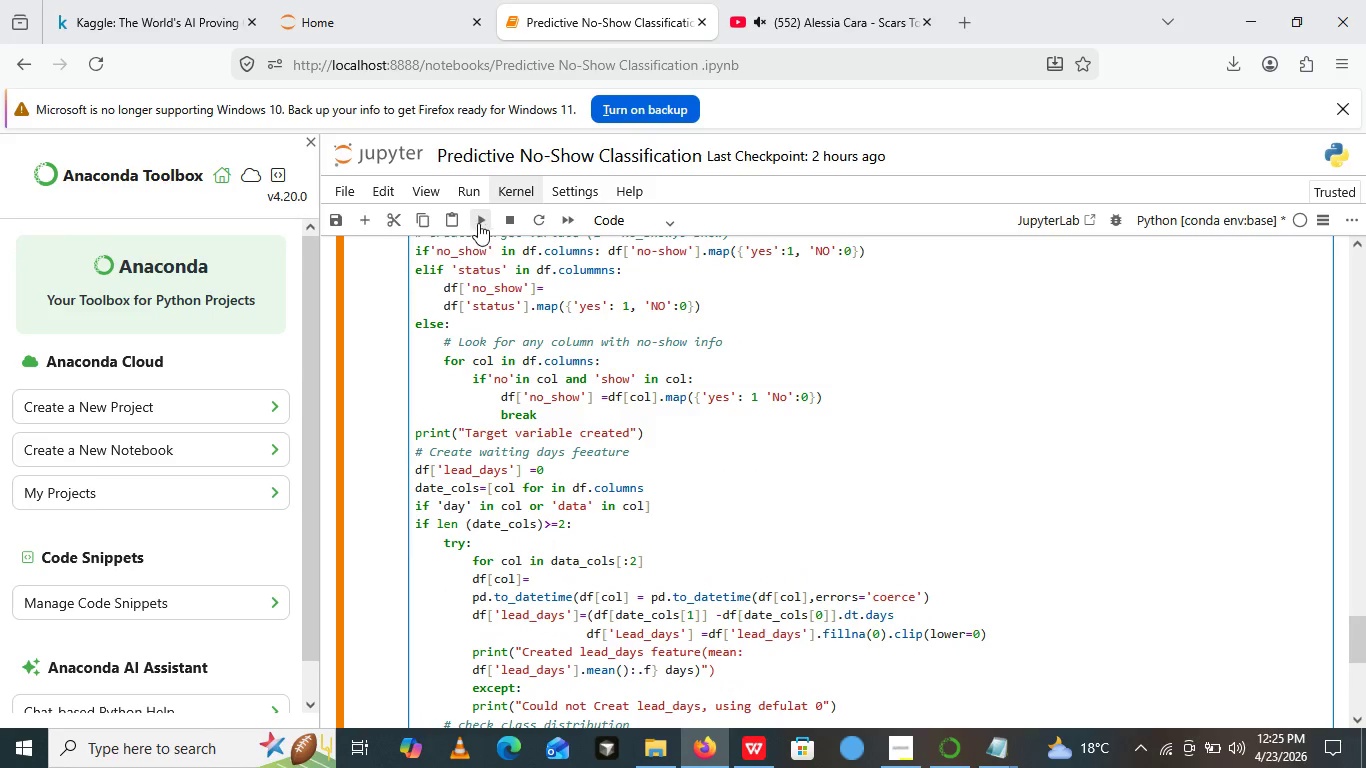 
left_click([478, 223])
 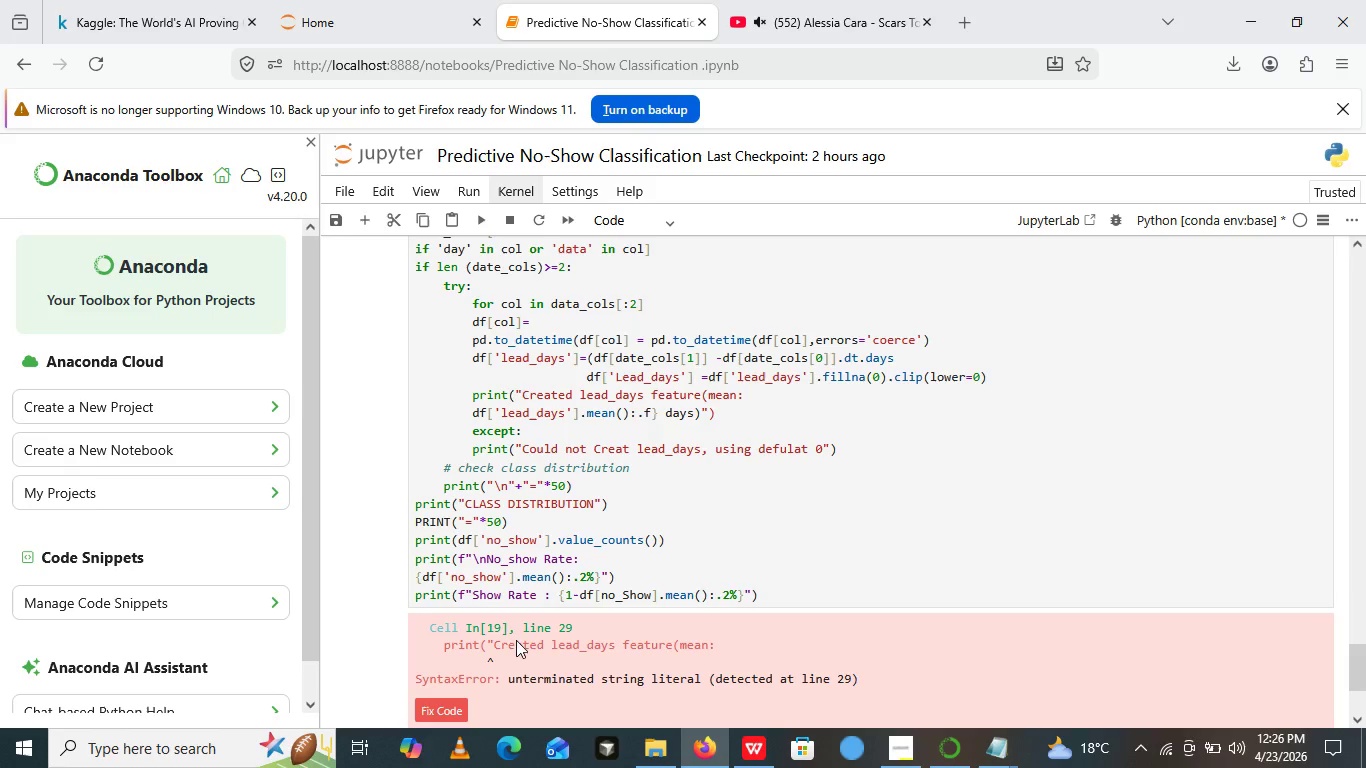 
wait(18.67)
 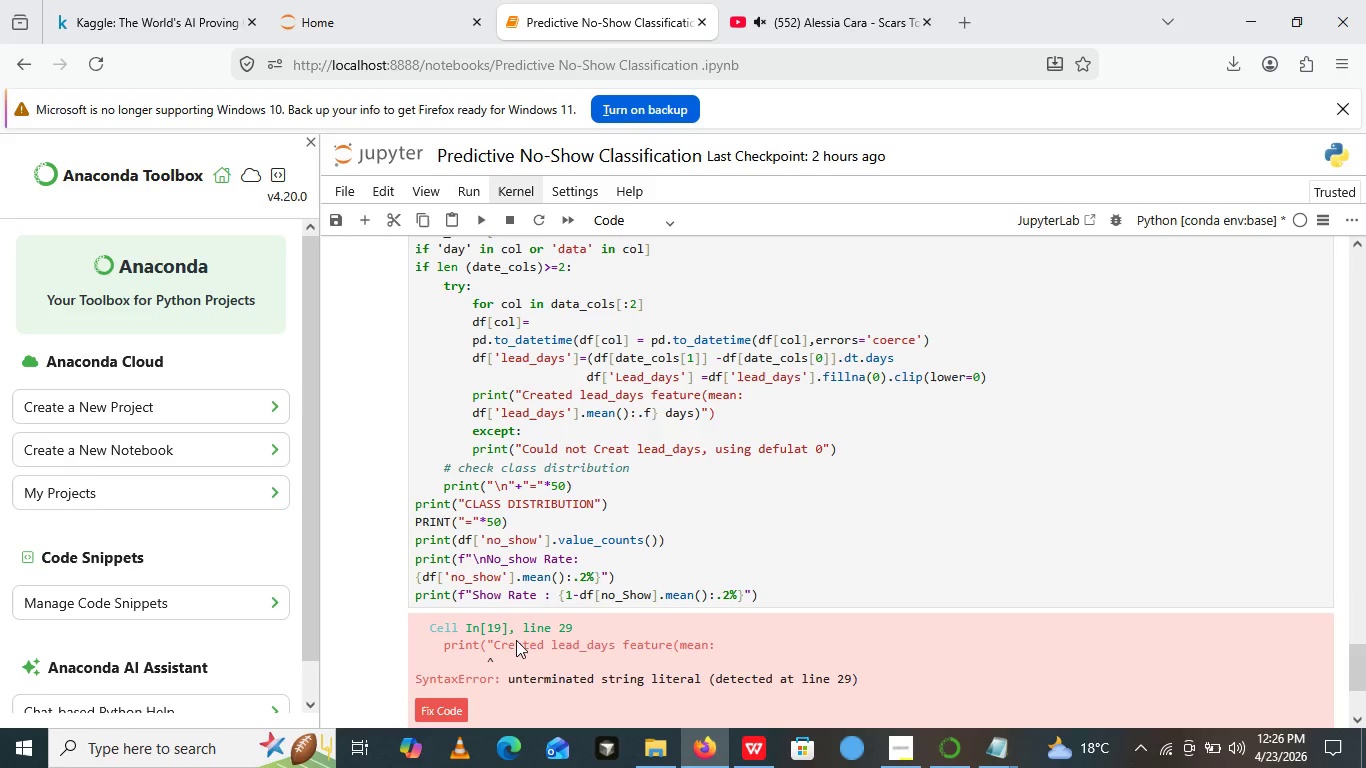 
left_click([470, 429])
 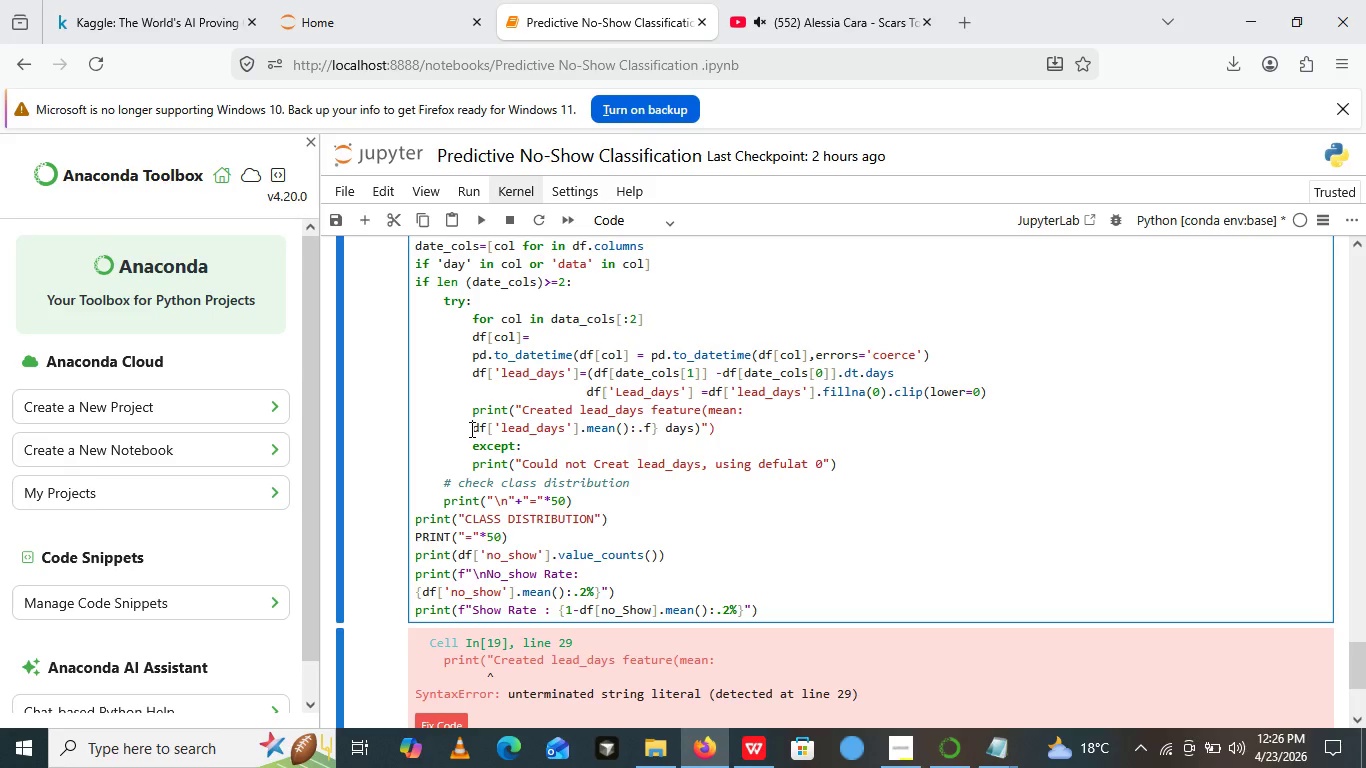 
left_click([470, 429])
 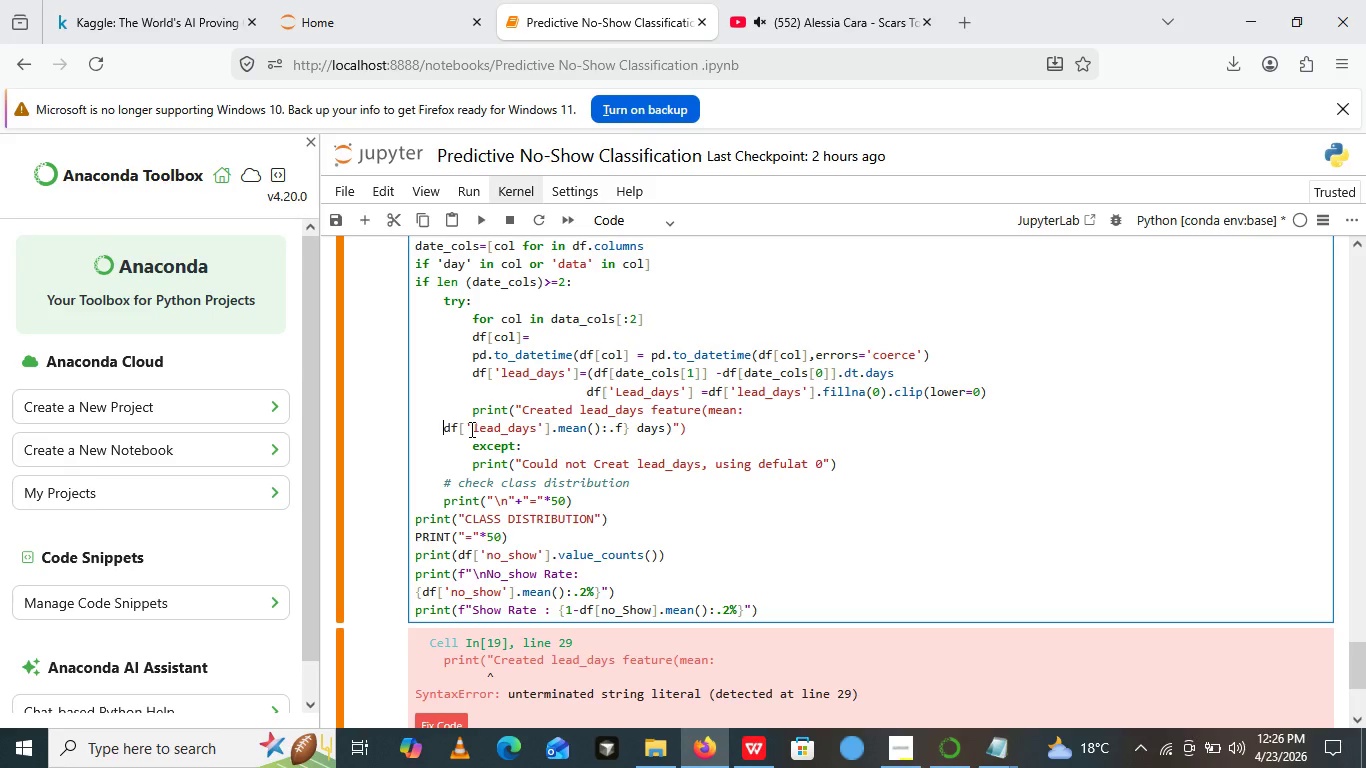 
key(Backspace)
 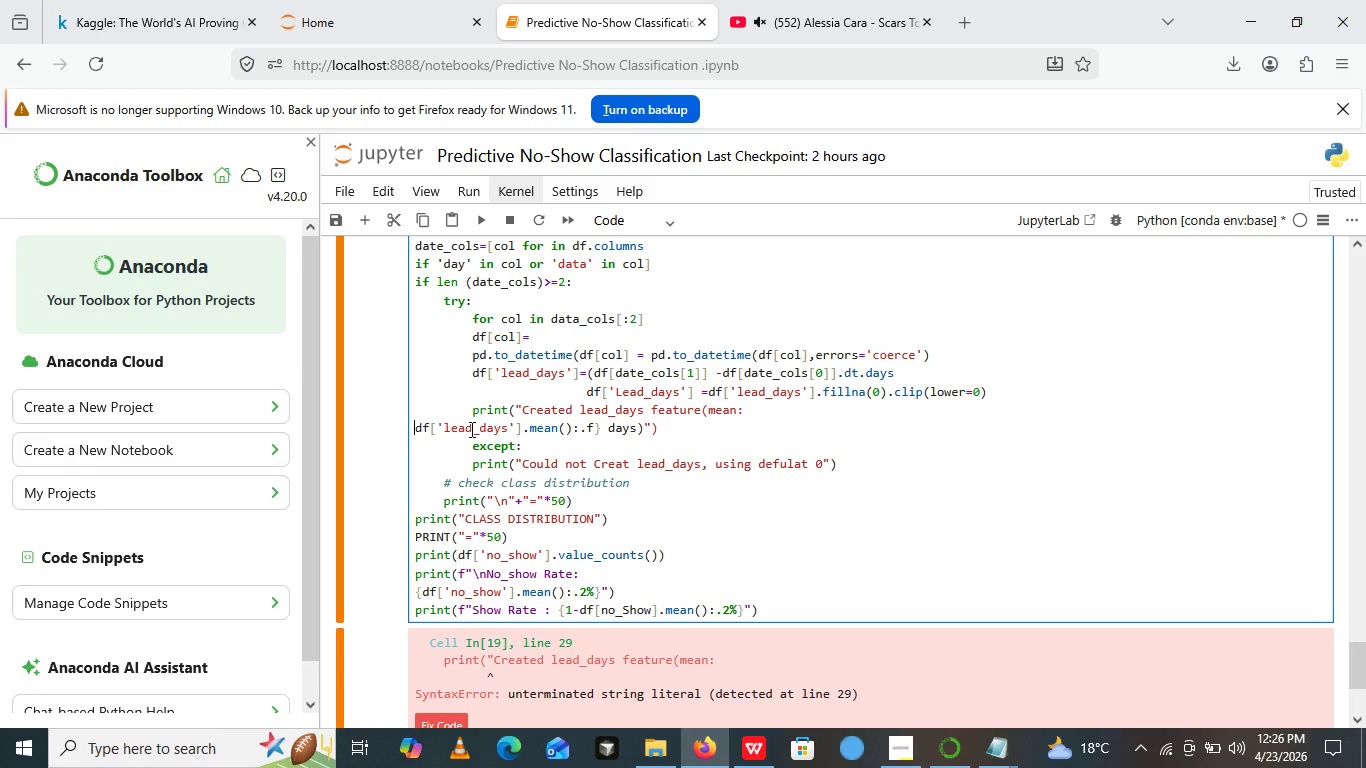 
key(Backspace)
 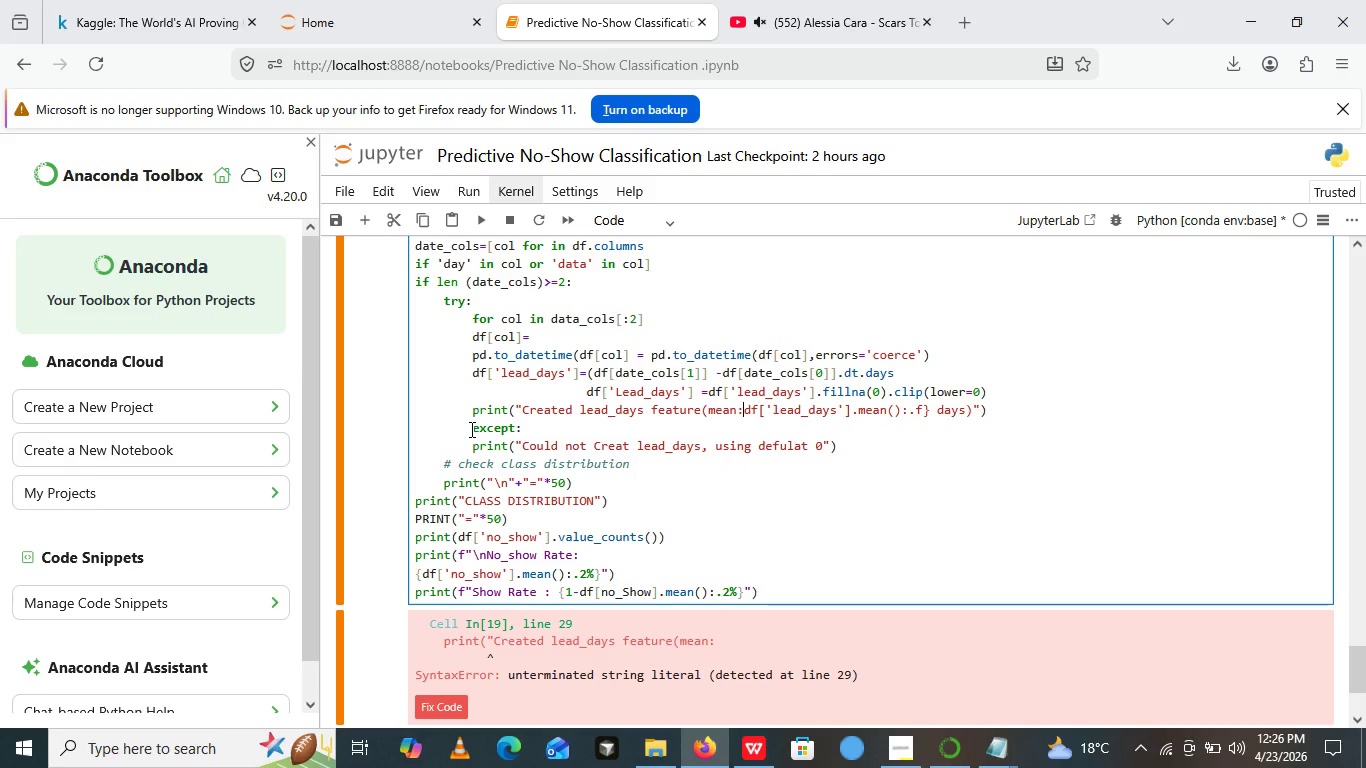 
key(Backspace)
 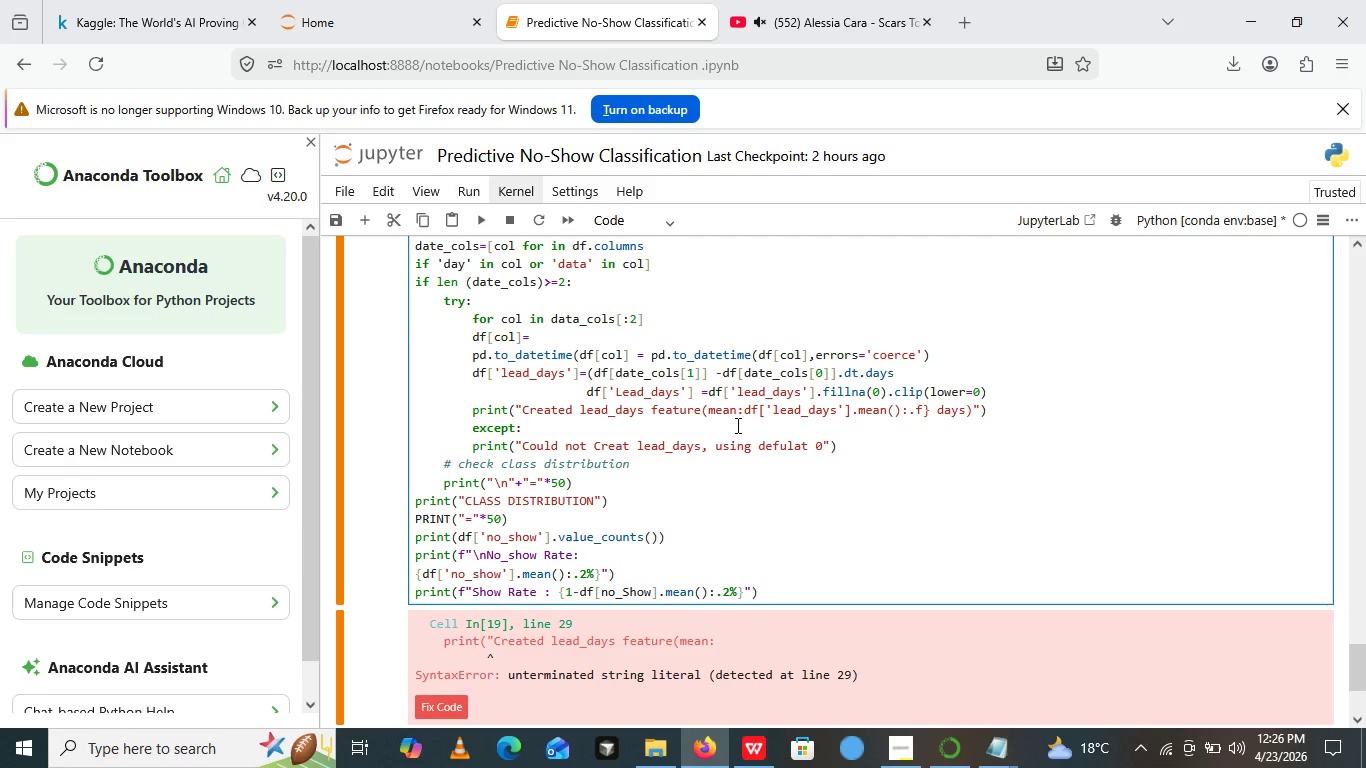 
wait(36.58)
 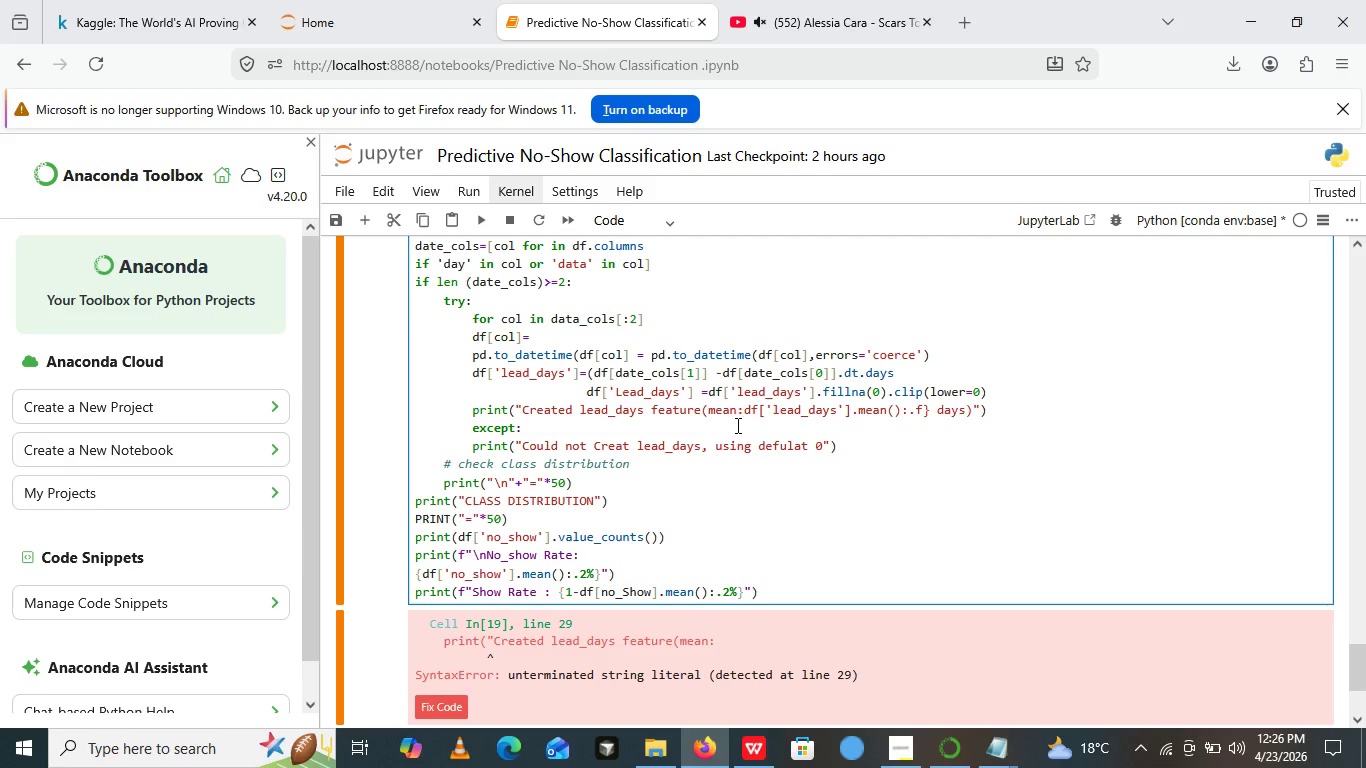 
key(Enter)
 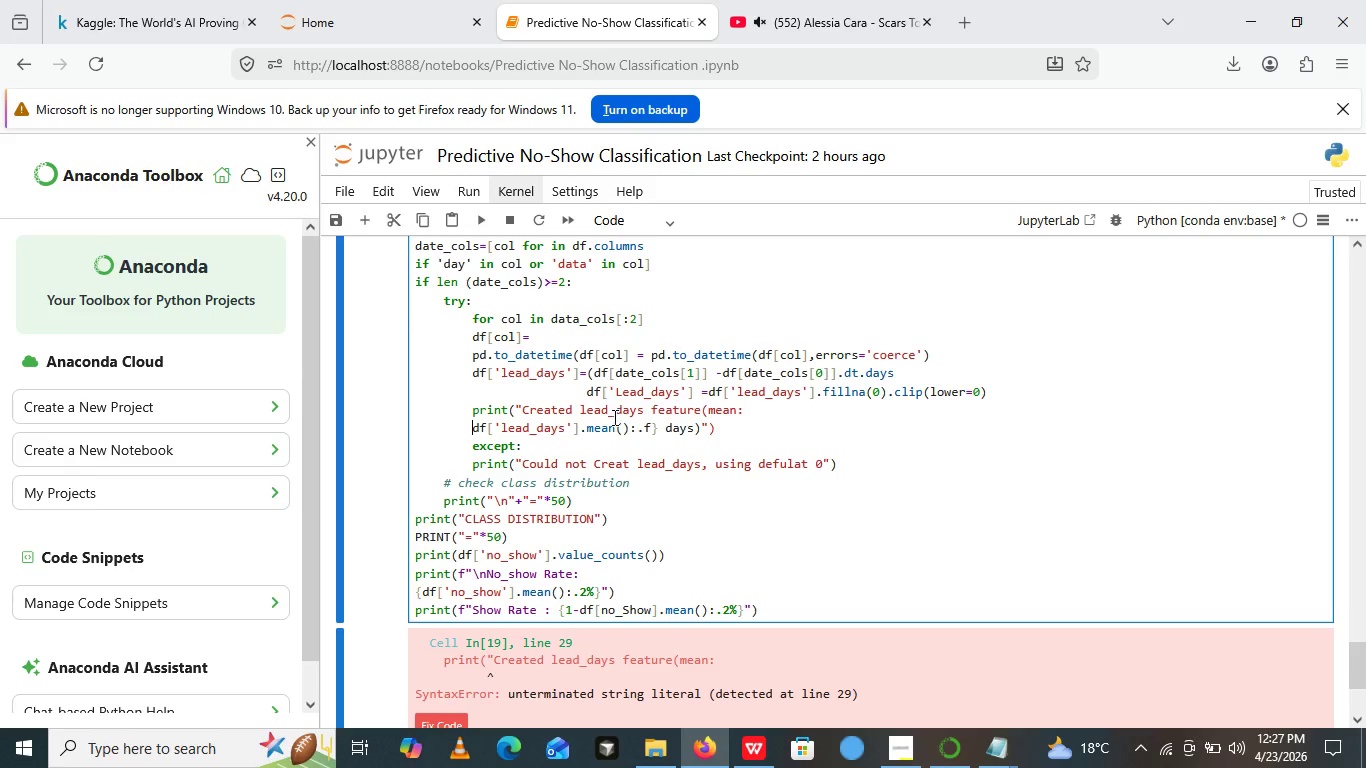 
wait(7.86)
 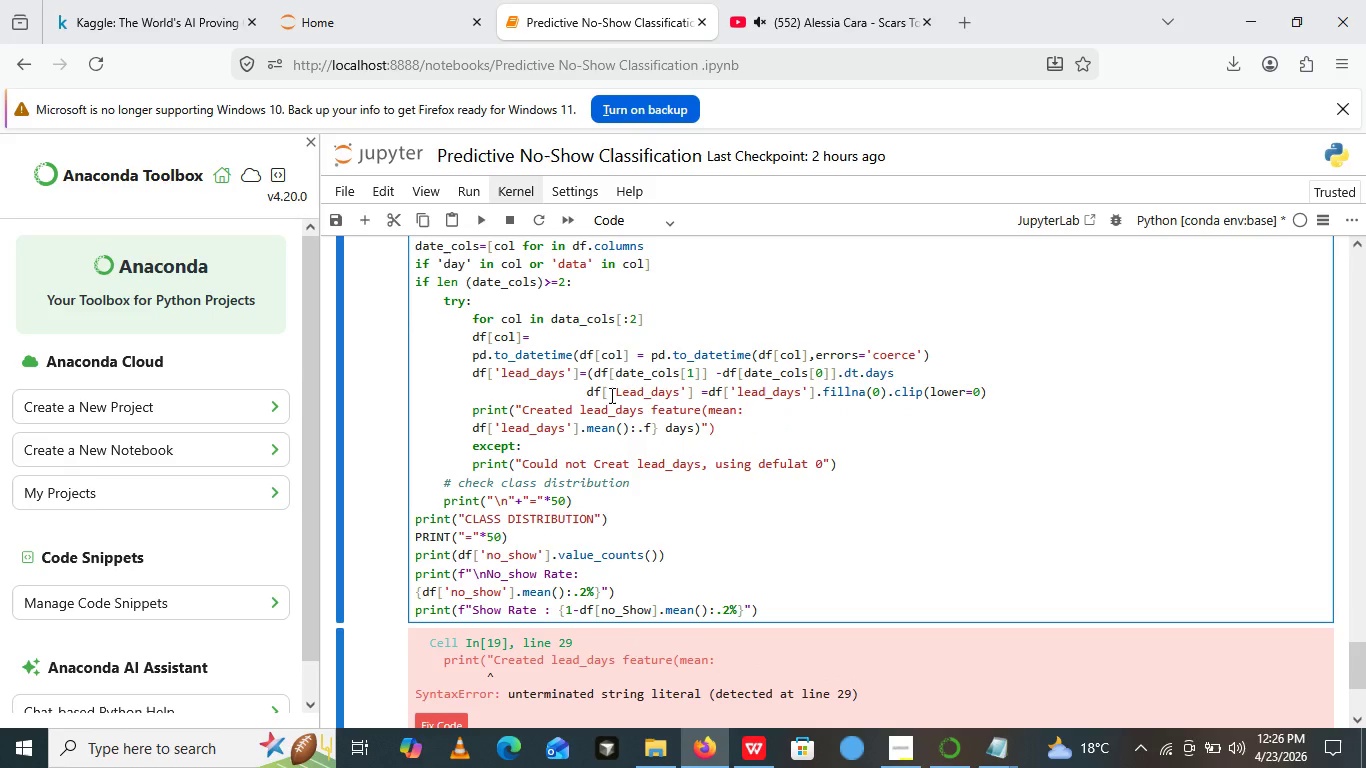 
left_click([517, 409])
 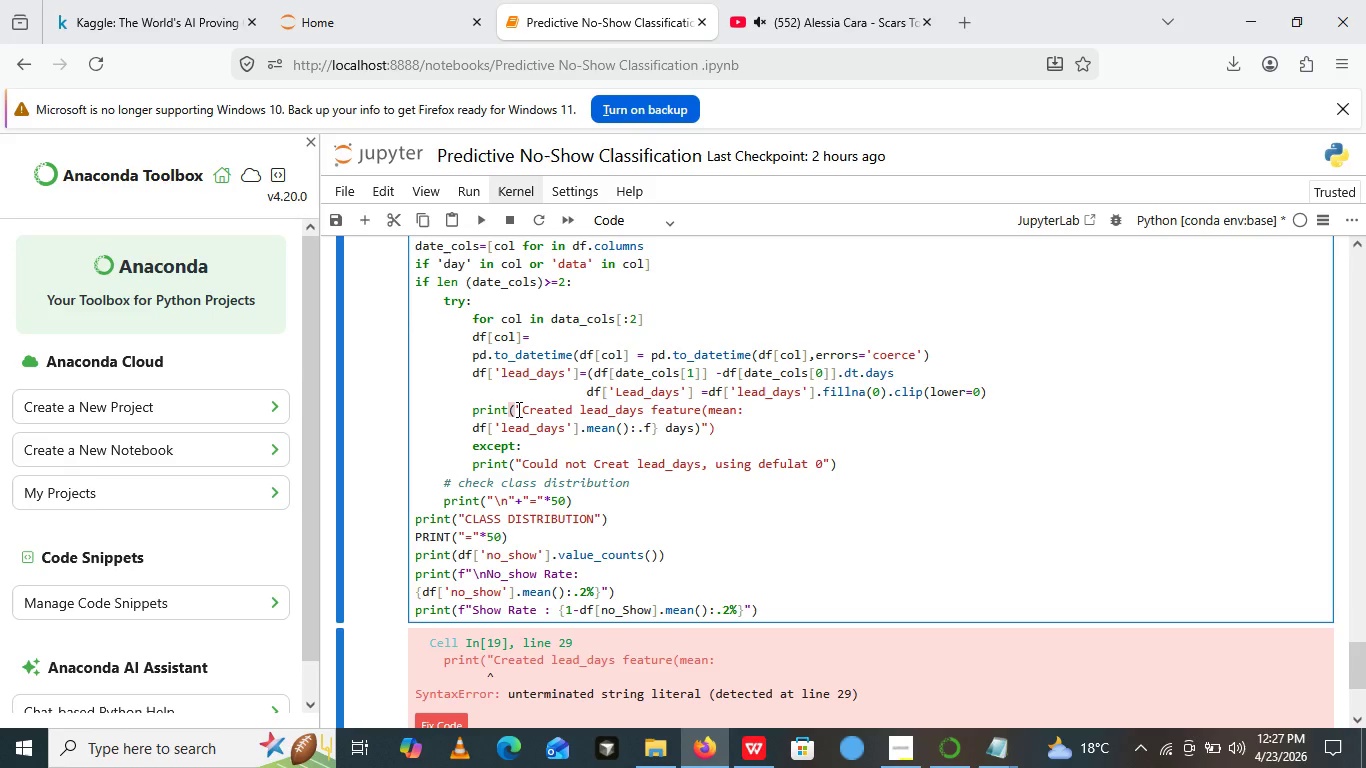 
key(F)
 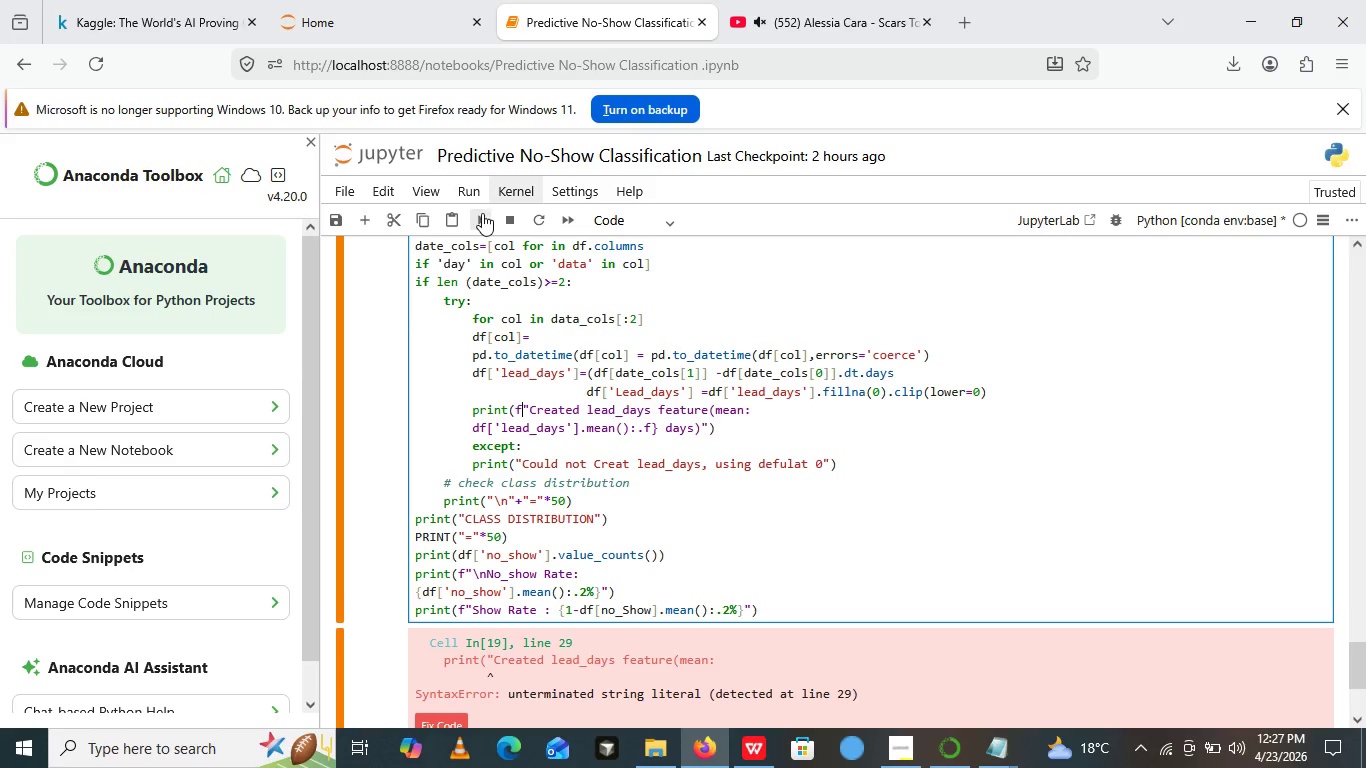 
left_click([482, 213])
 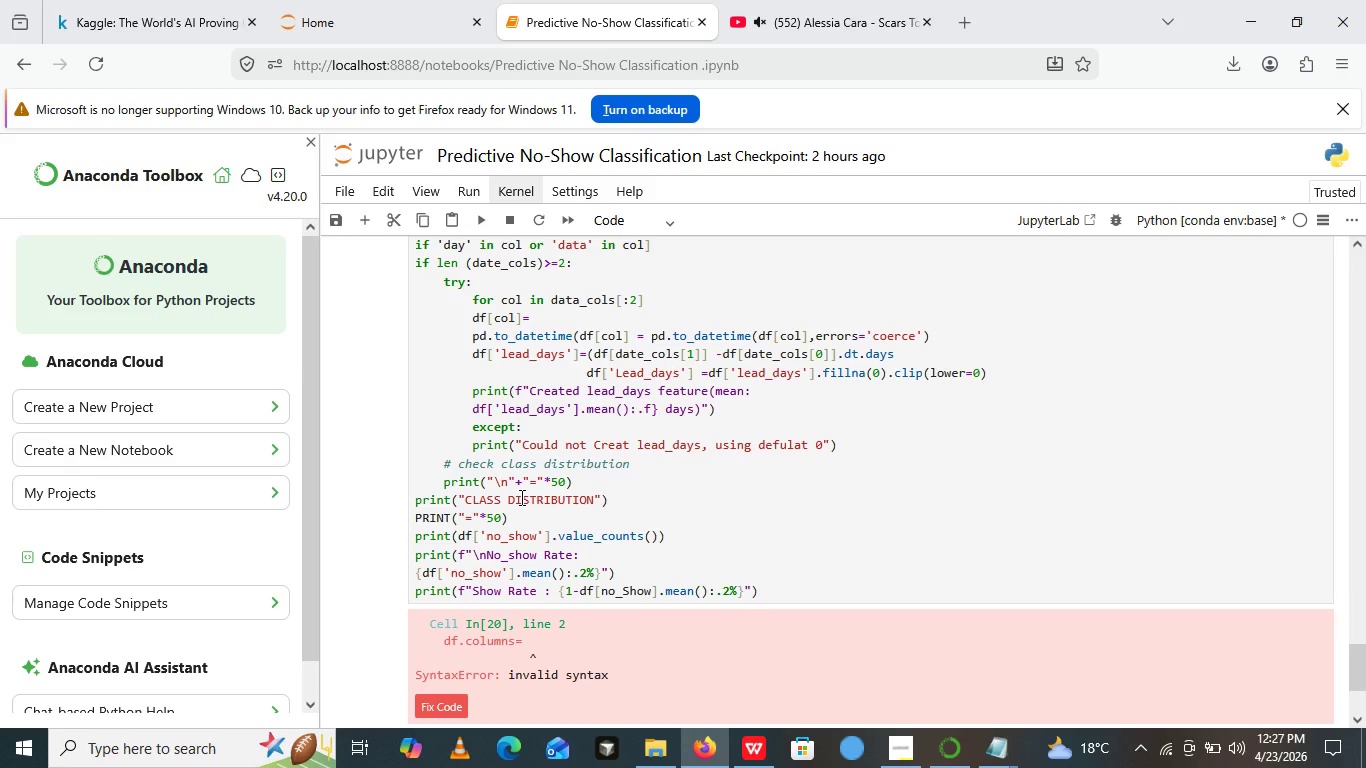 
wait(10.66)
 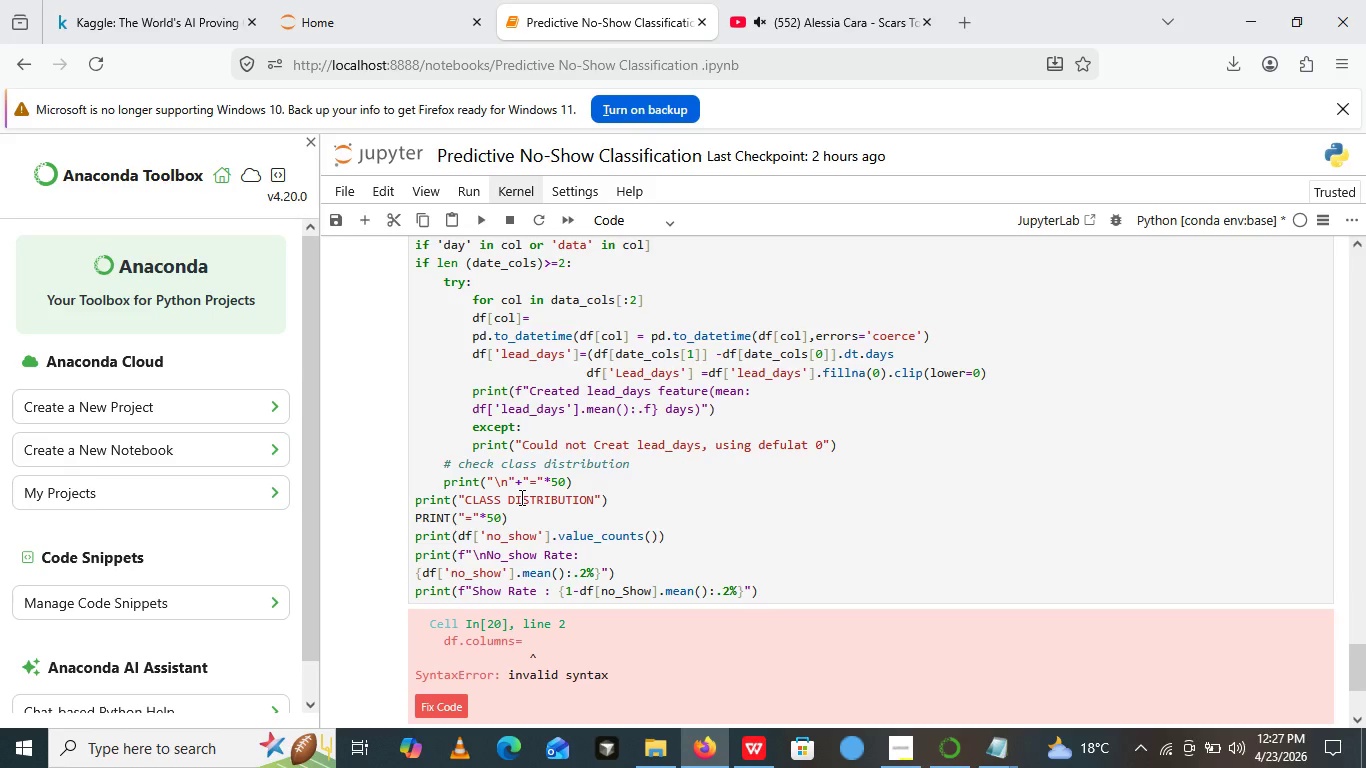 
left_click([536, 493])
 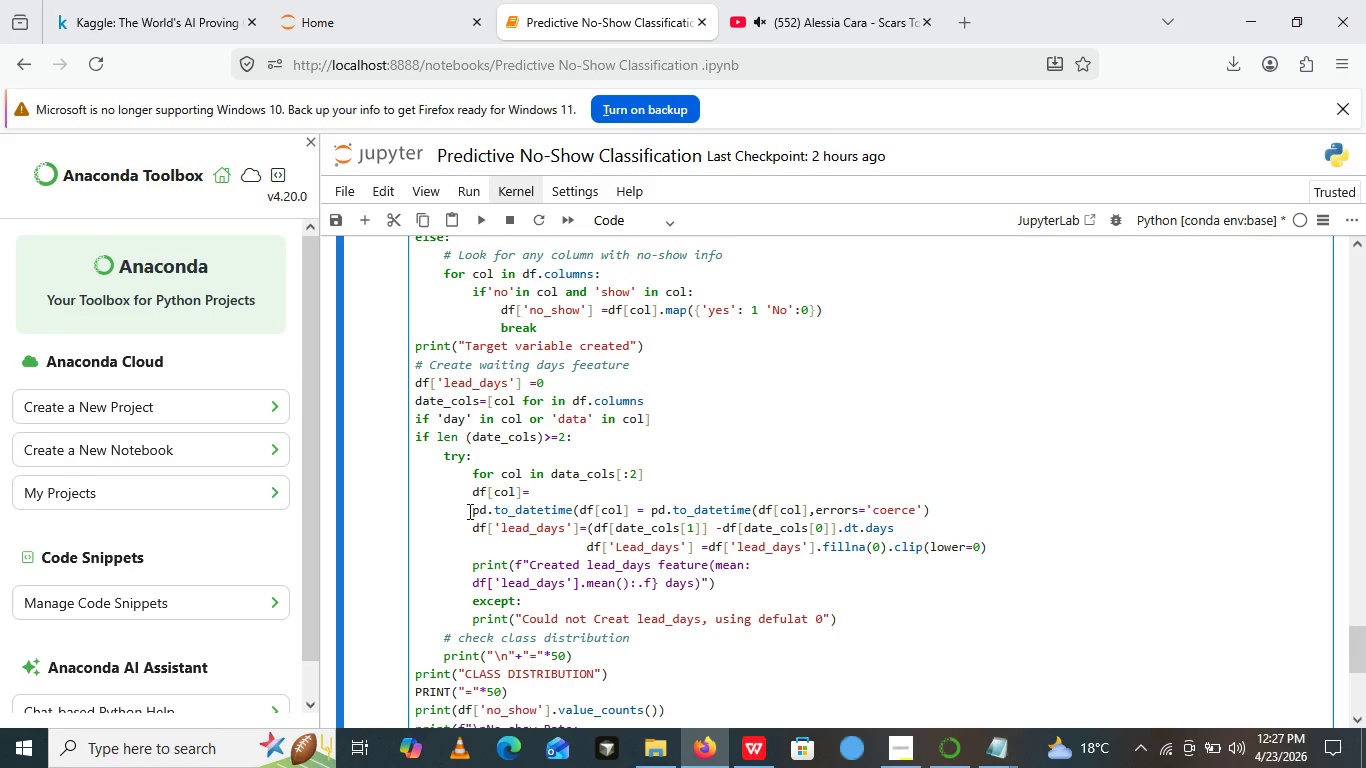 
left_click([468, 511])
 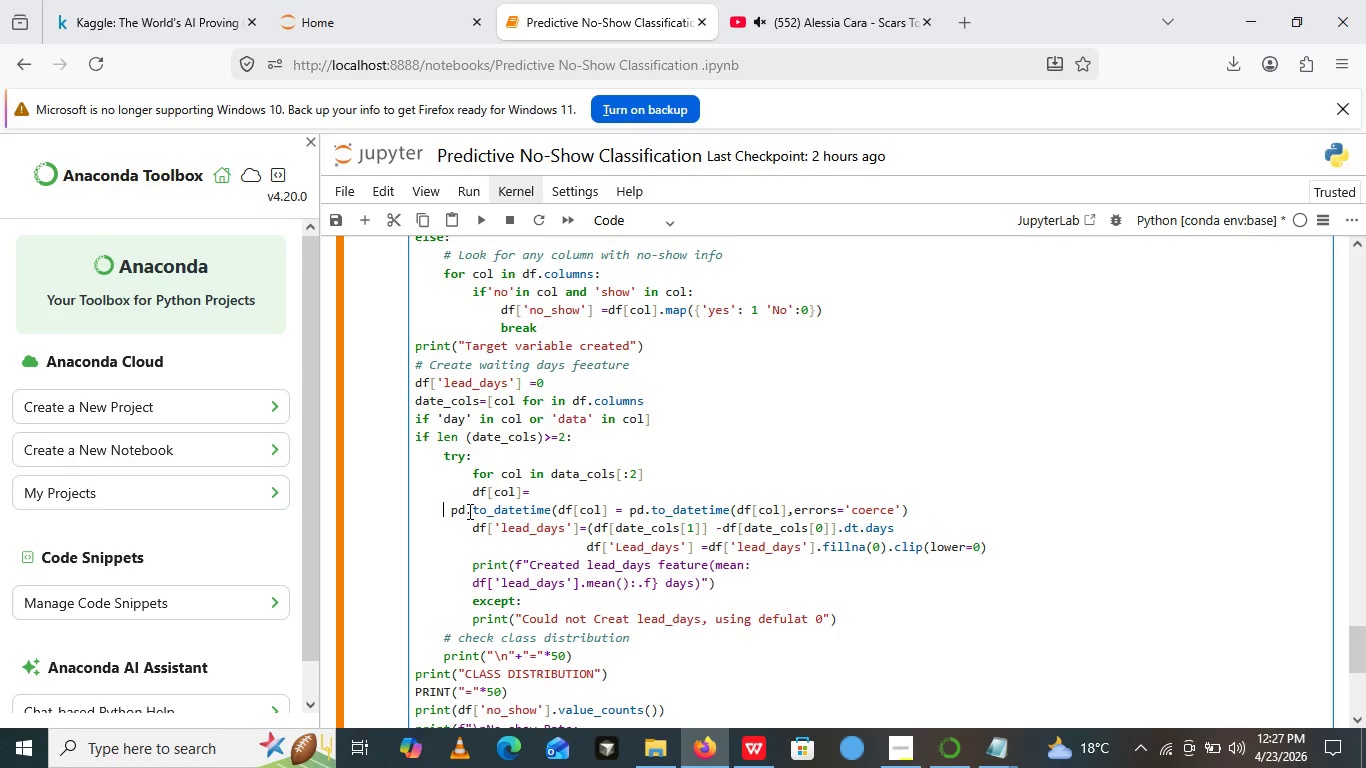 
key(Backspace)
 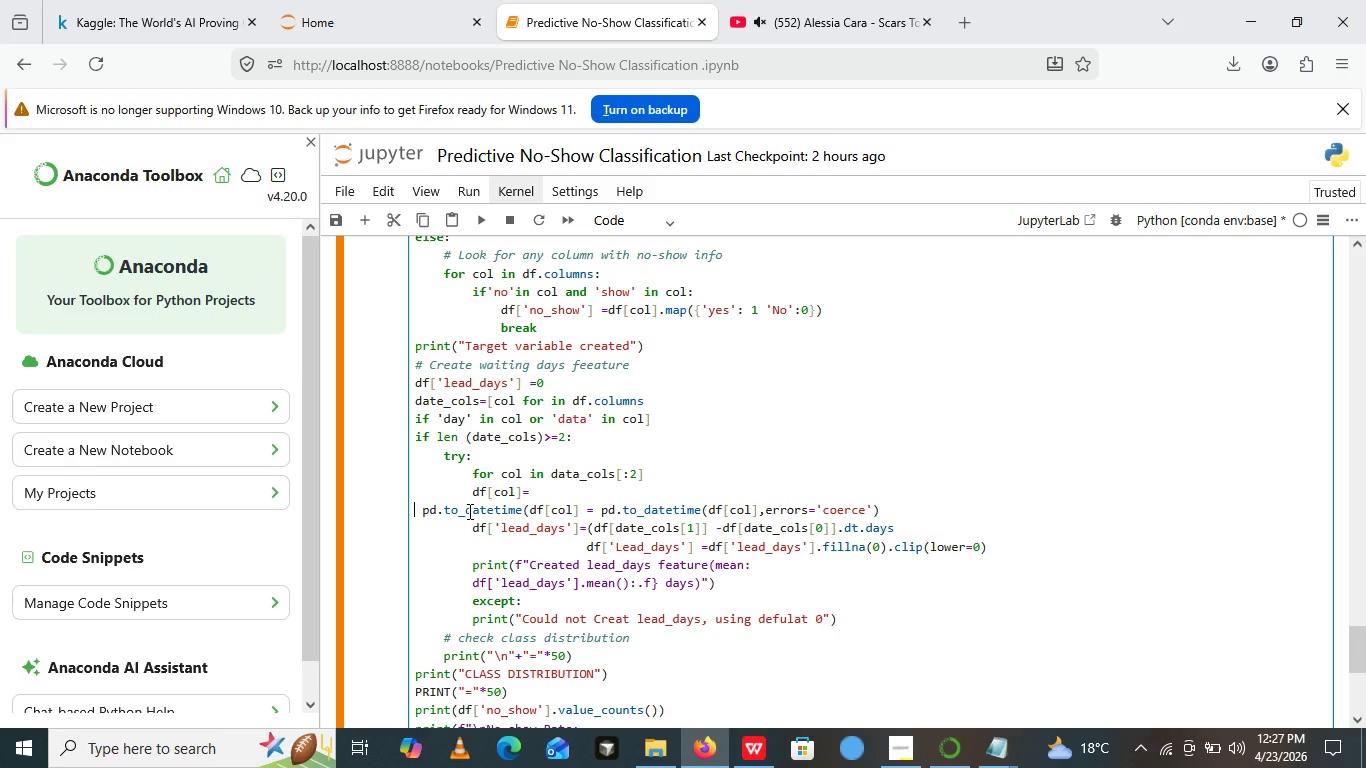 
key(Backspace)
 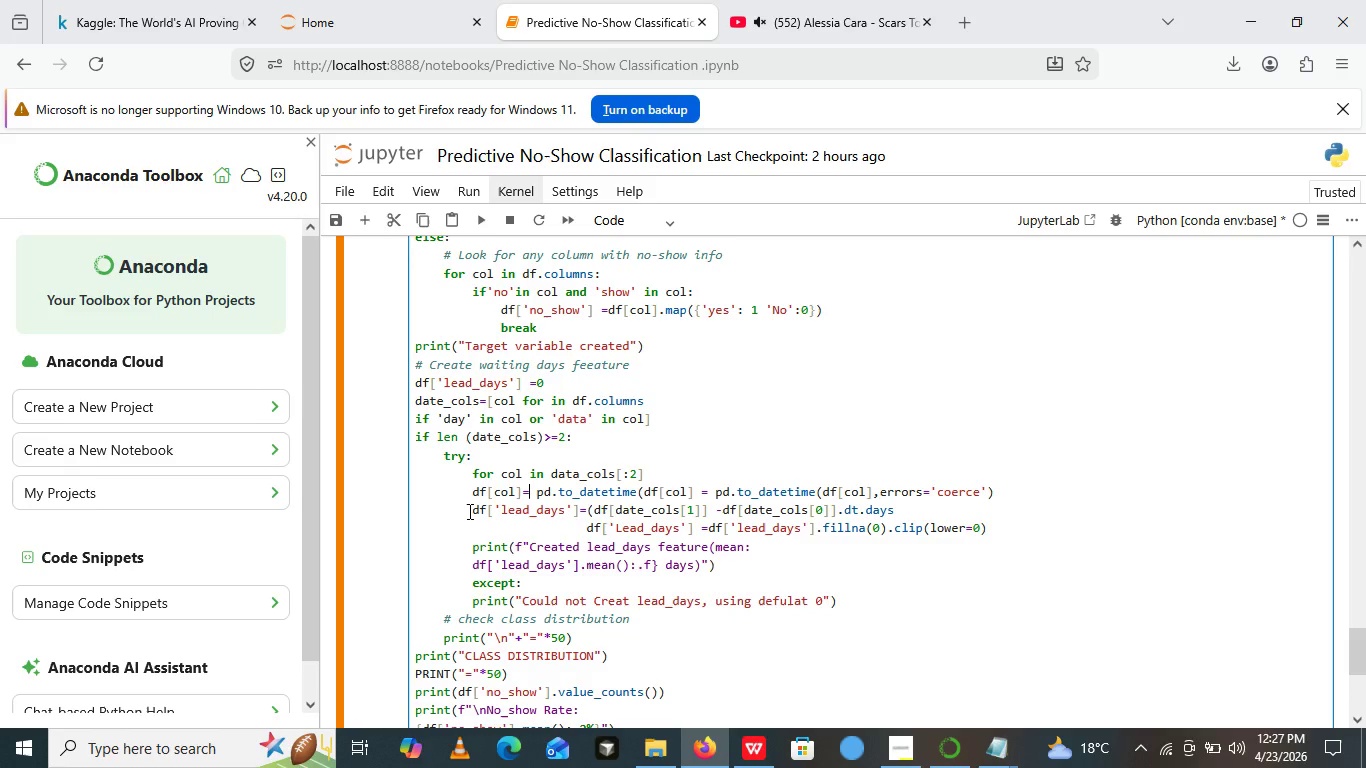 
key(Backspace)
 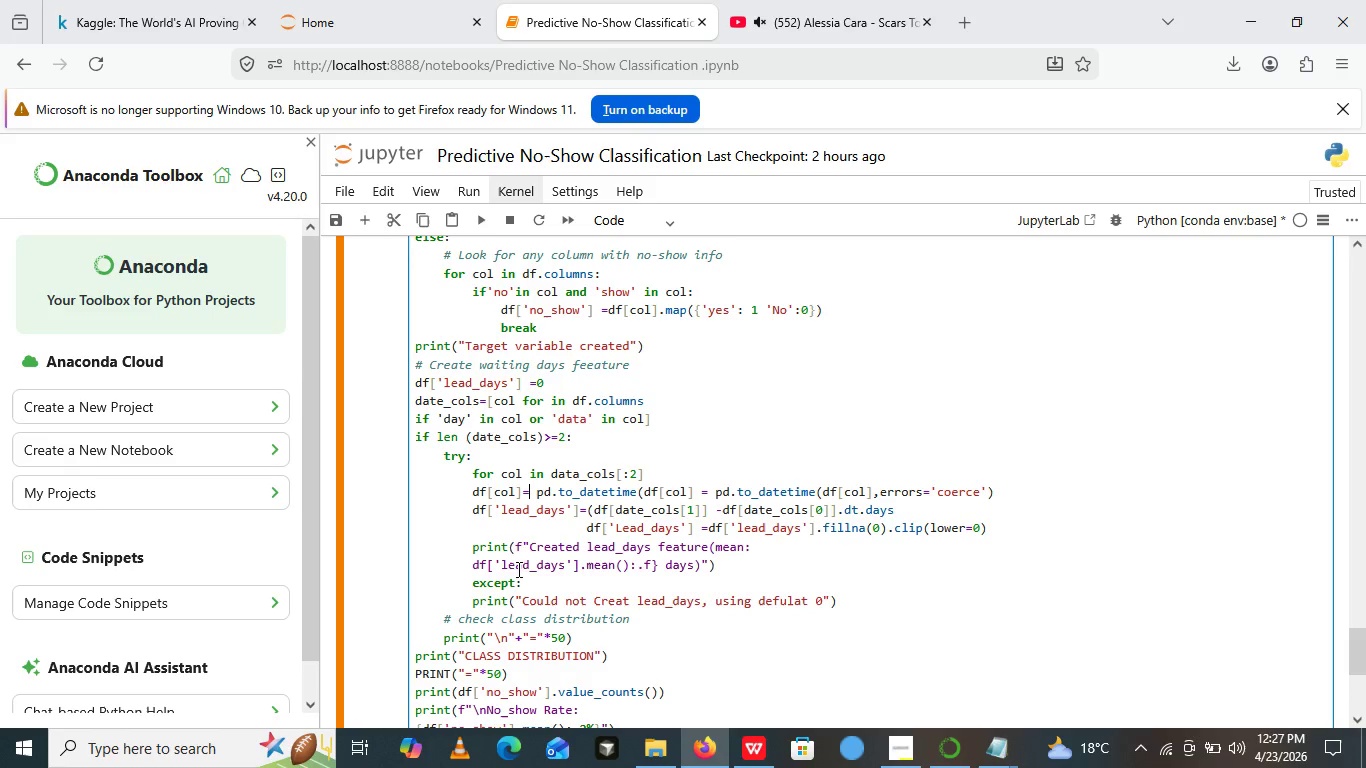 
mouse_move([530, 487])
 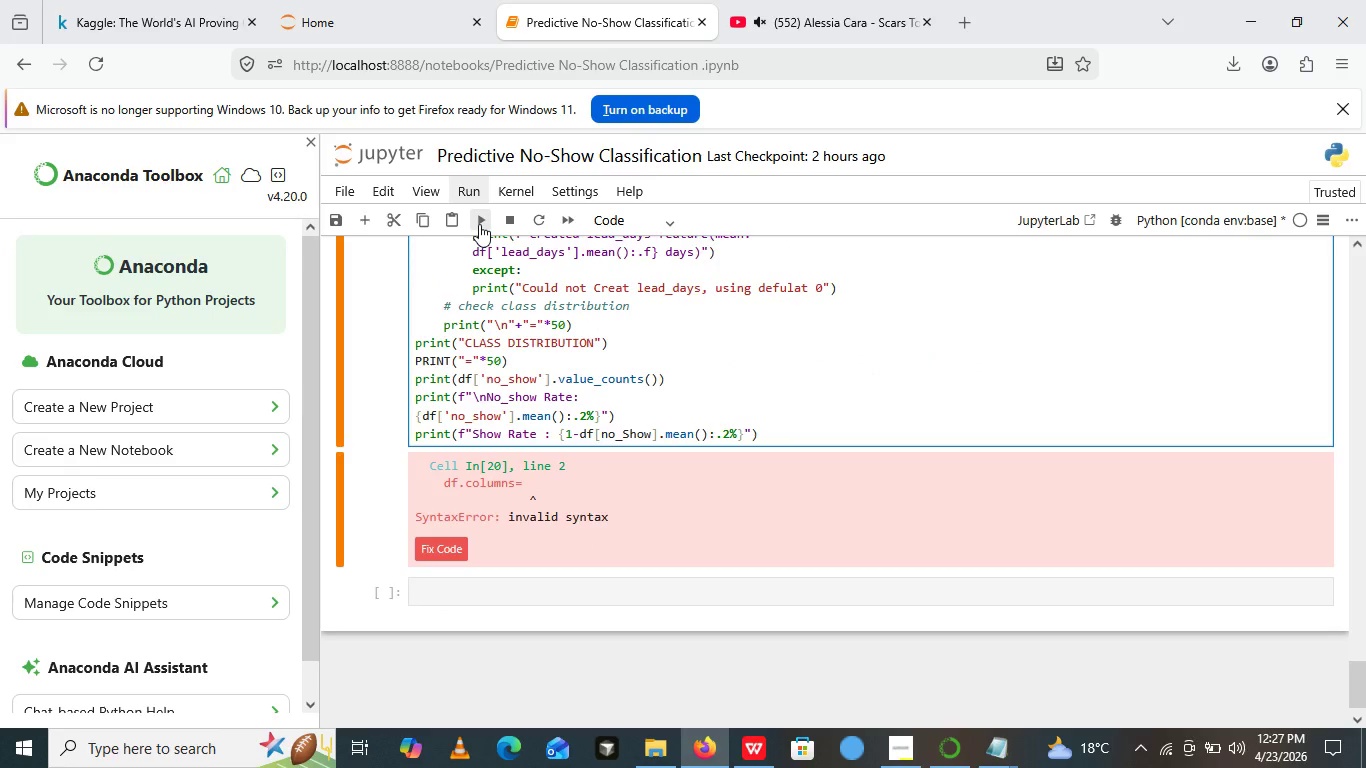 
left_click([479, 224])
 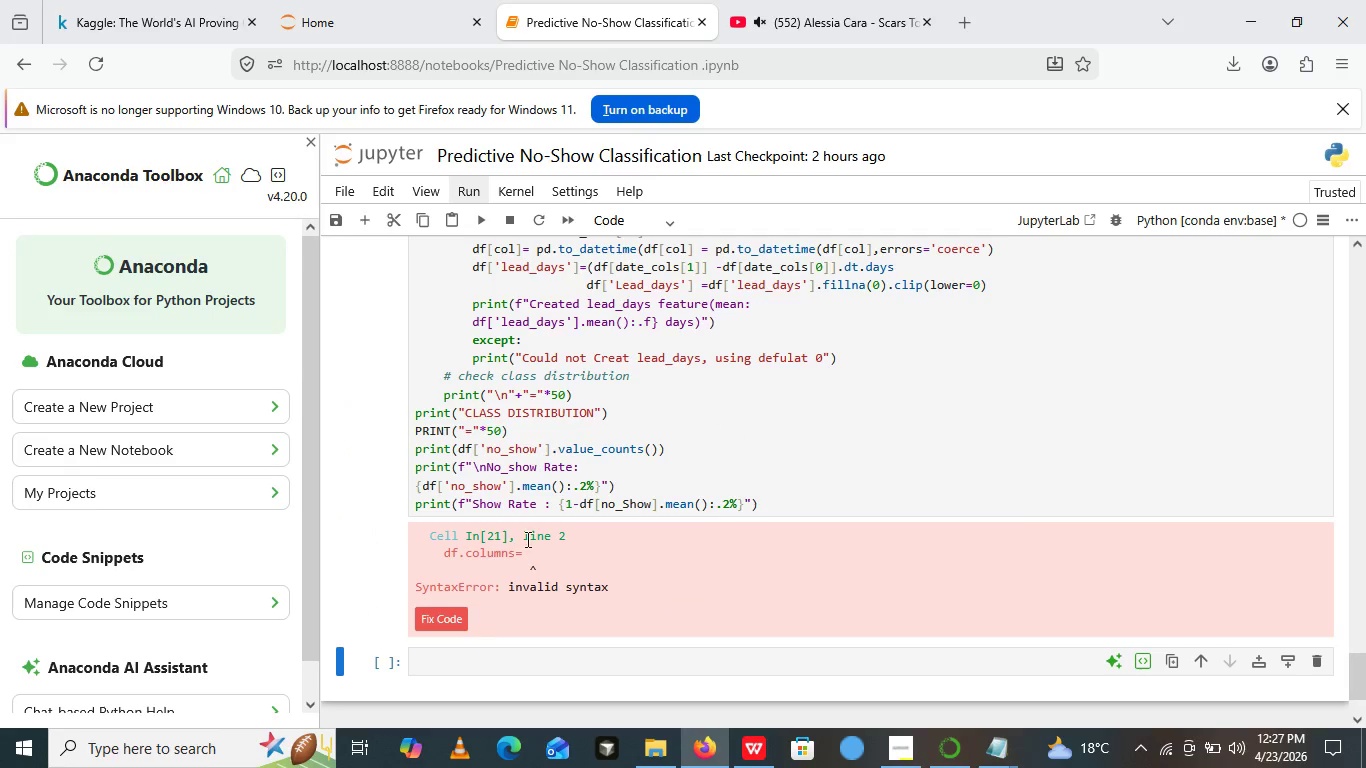 
mouse_move([554, 488])
 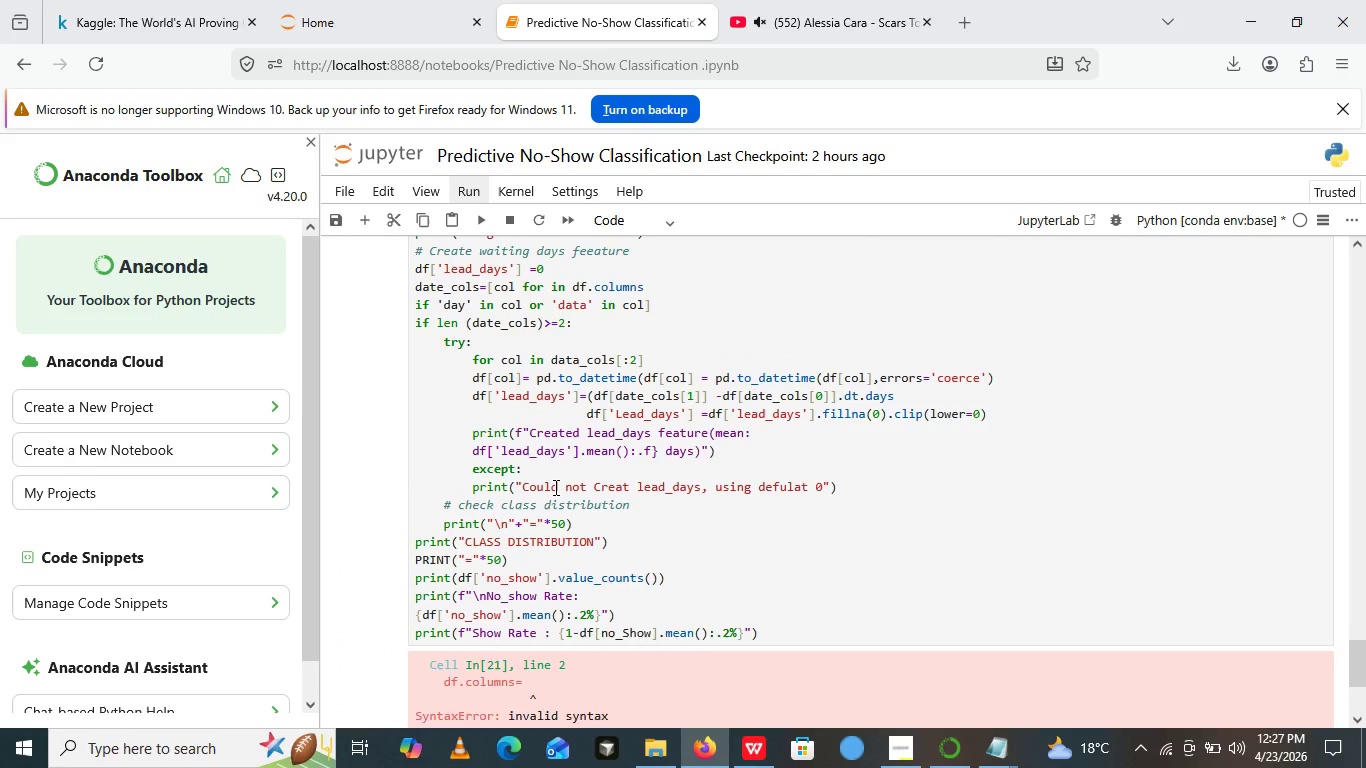 
wait(8.88)
 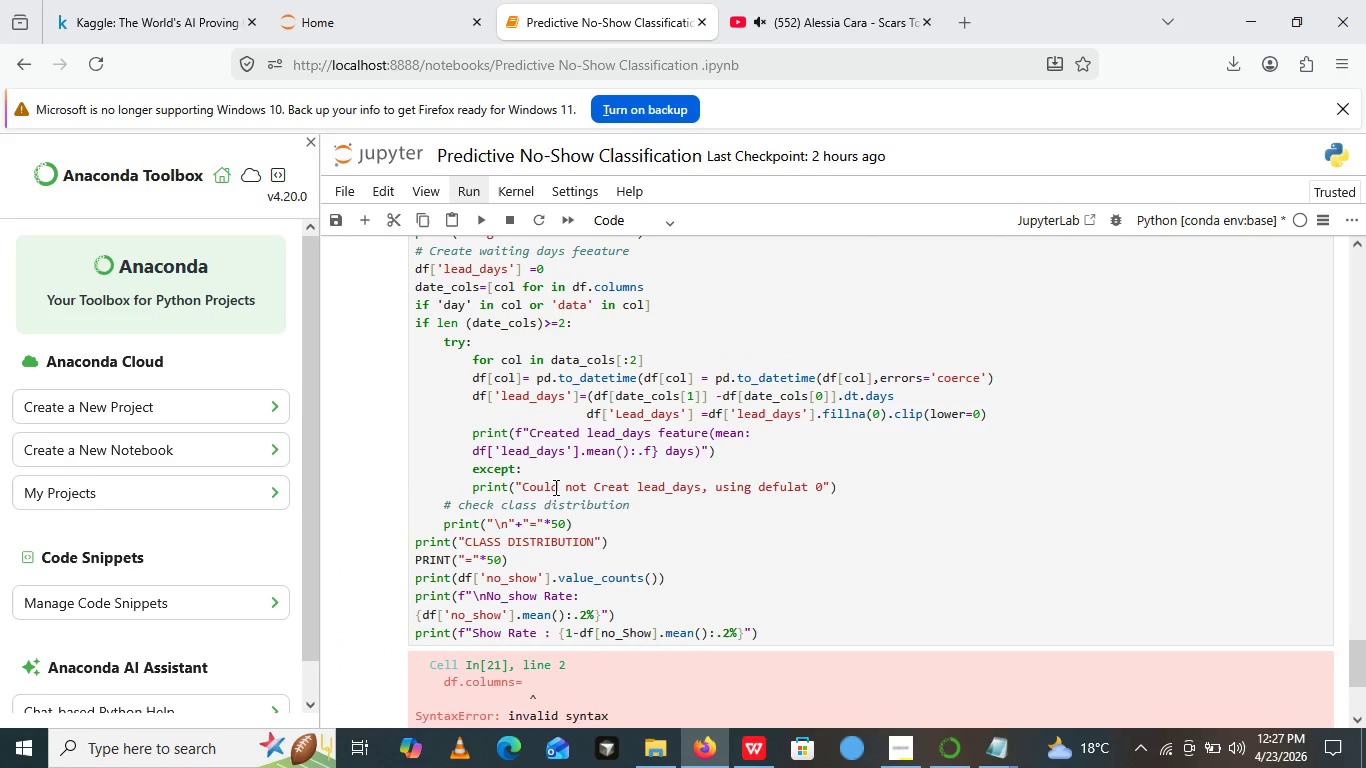 
left_click([445, 363])
 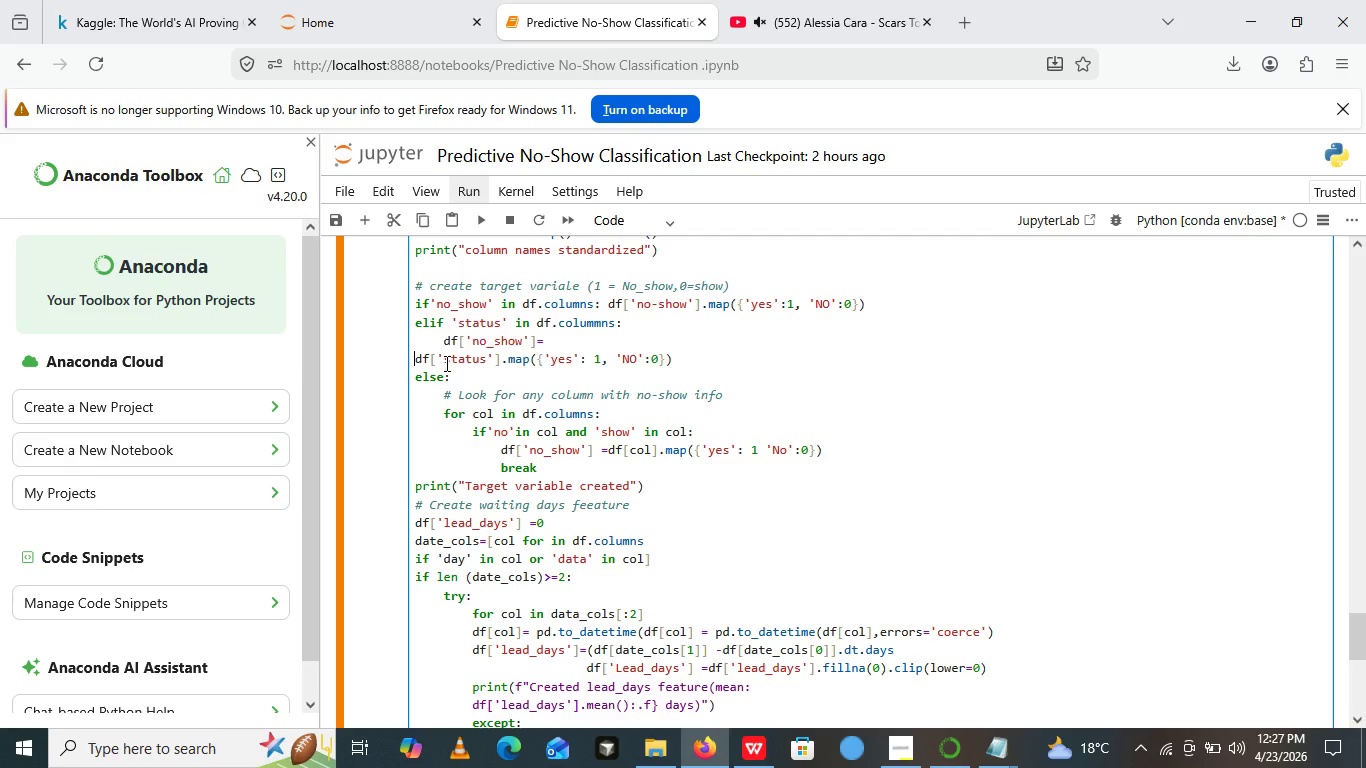 
key(Backspace)
 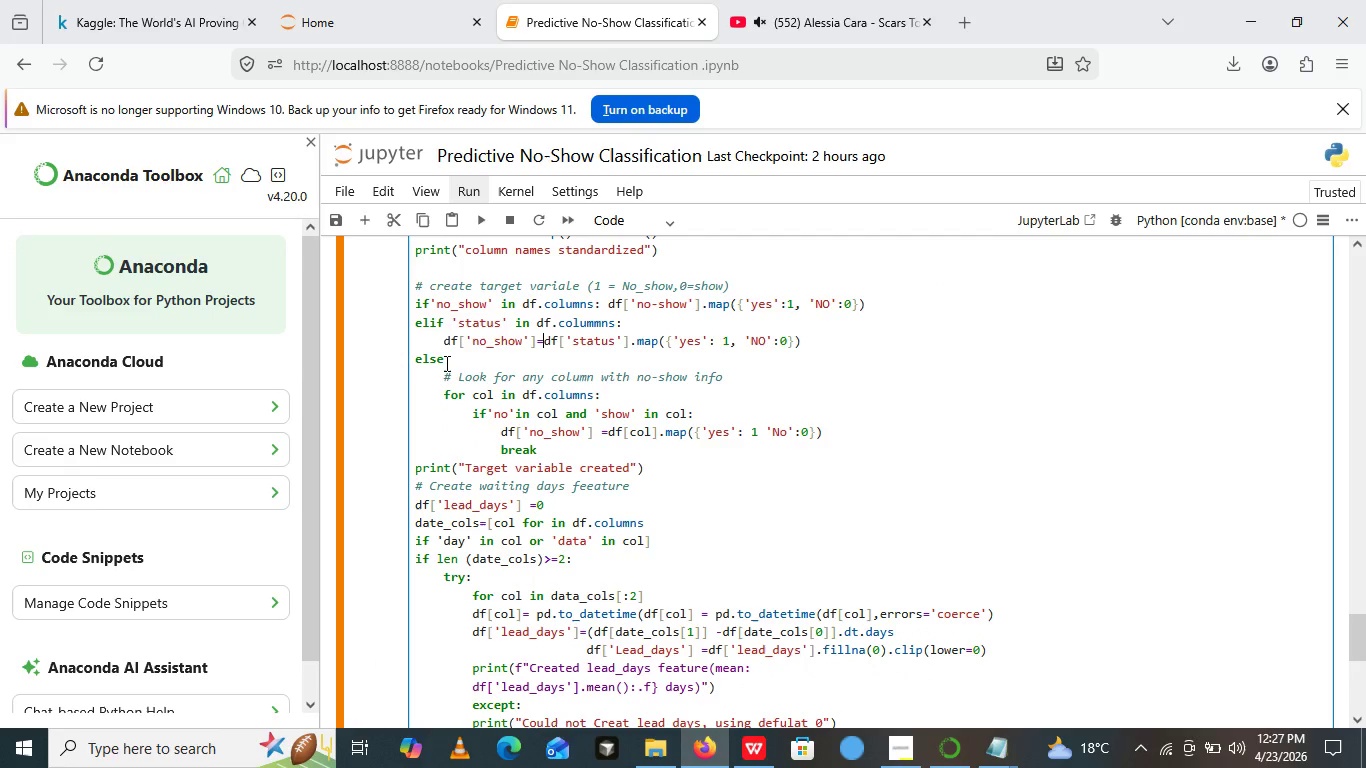 
key(Backspace)
 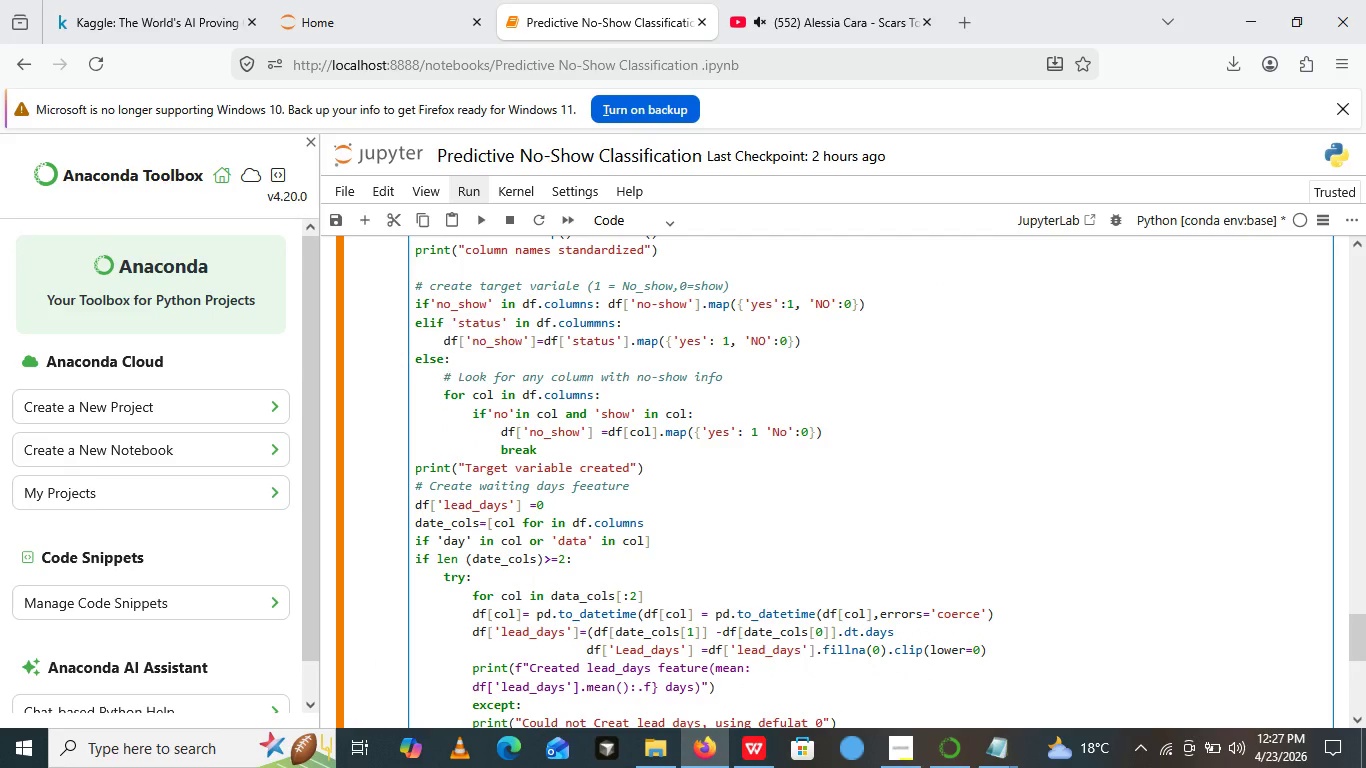 
key(Space)
 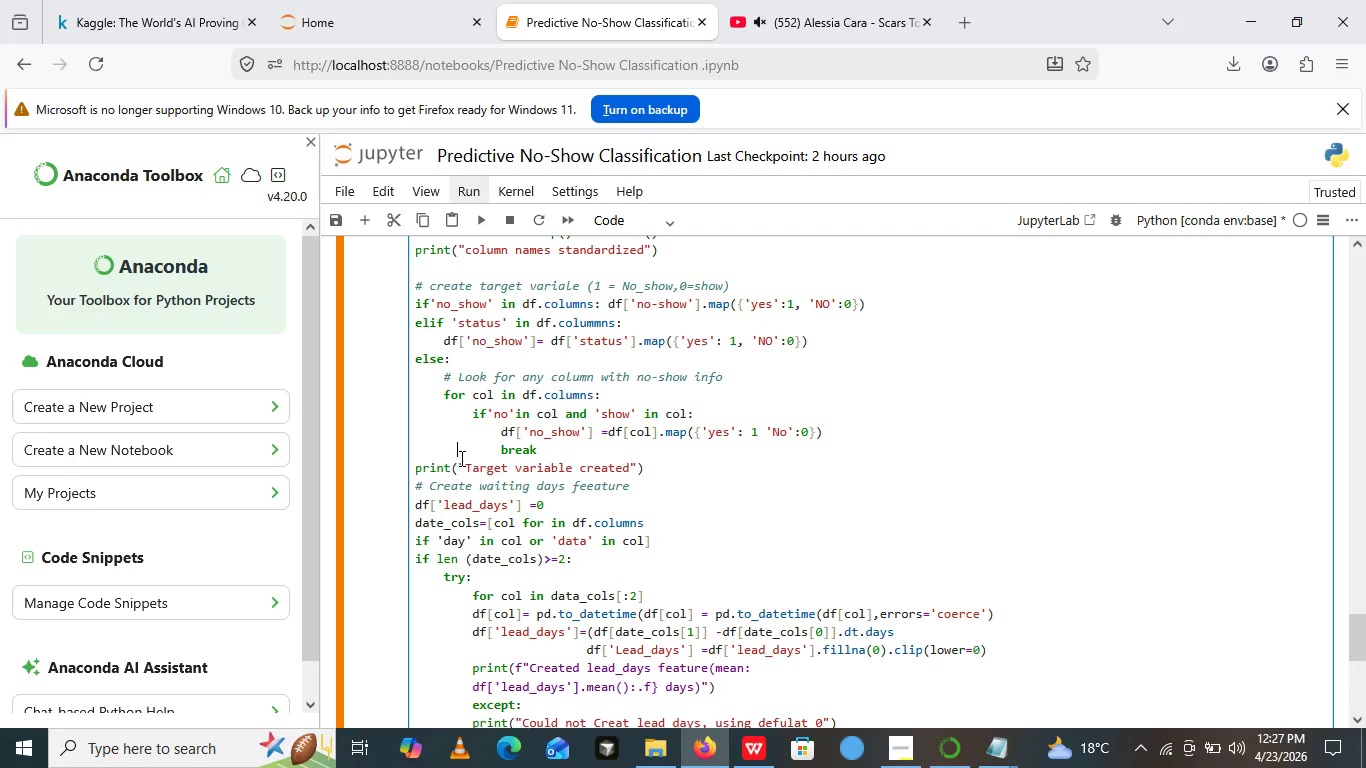 
left_click([460, 458])
 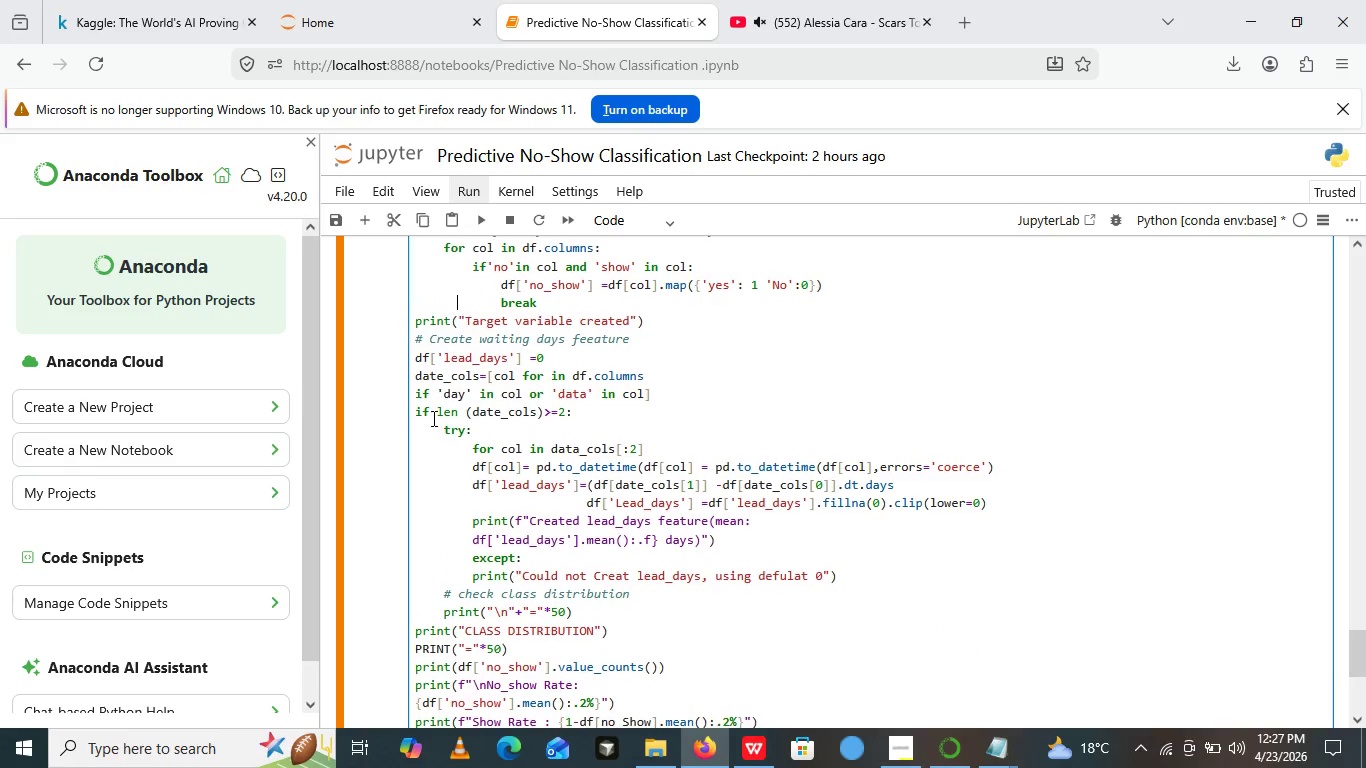 
left_click([489, 228])
 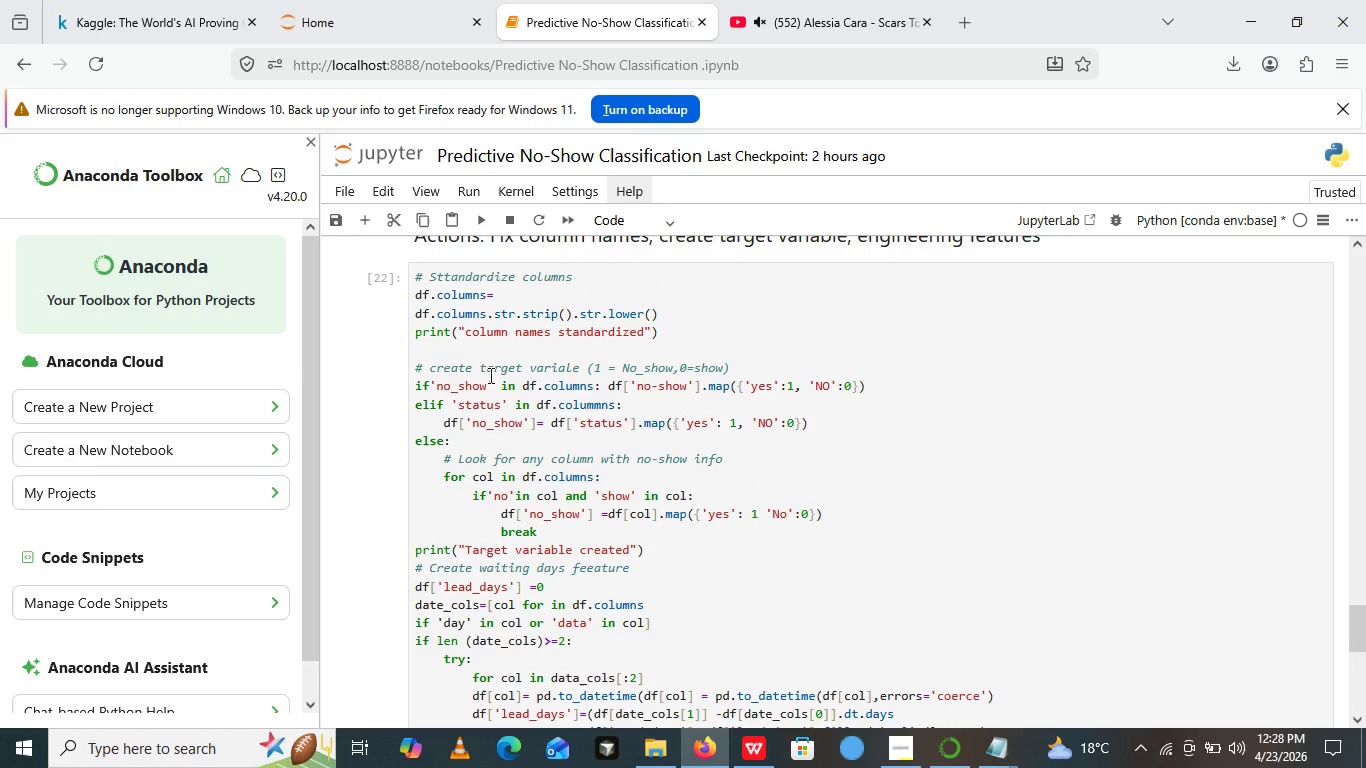 
wait(21.91)
 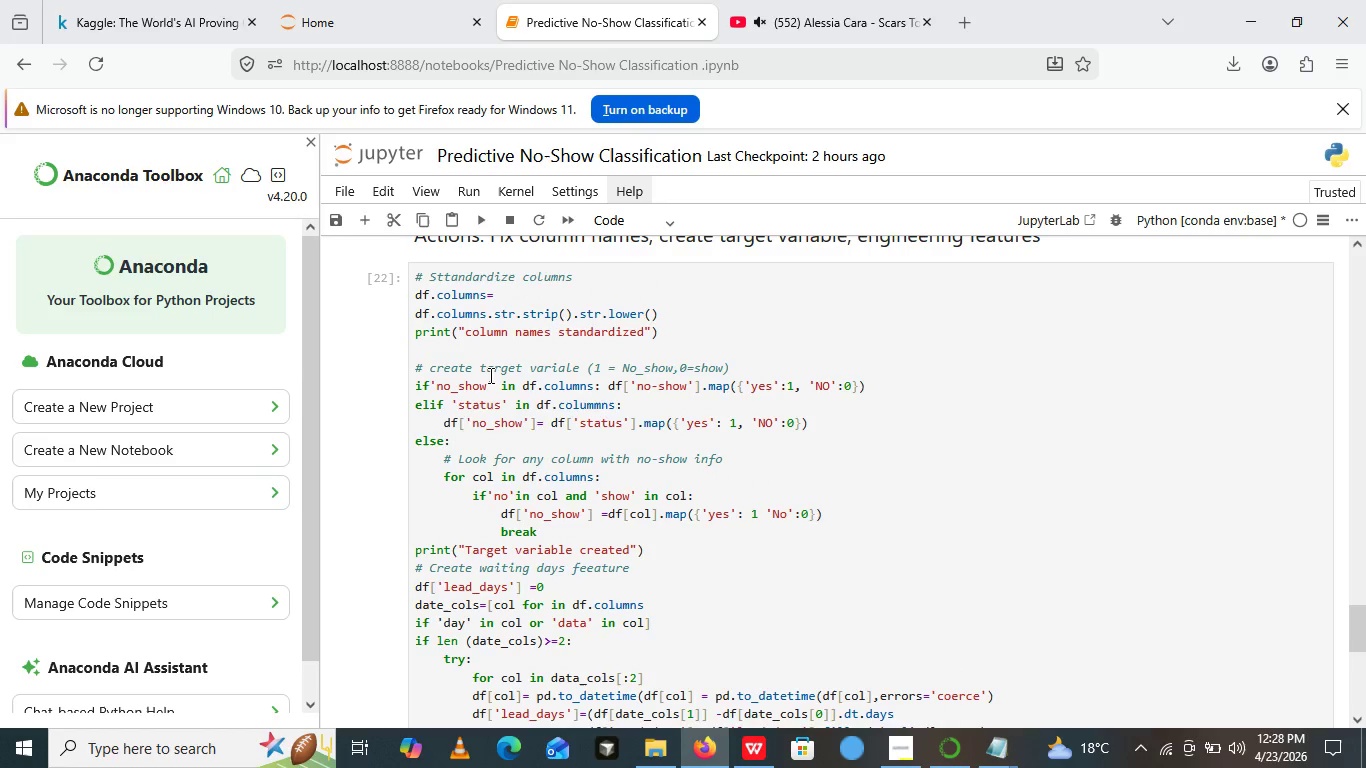 
left_click([417, 310])
 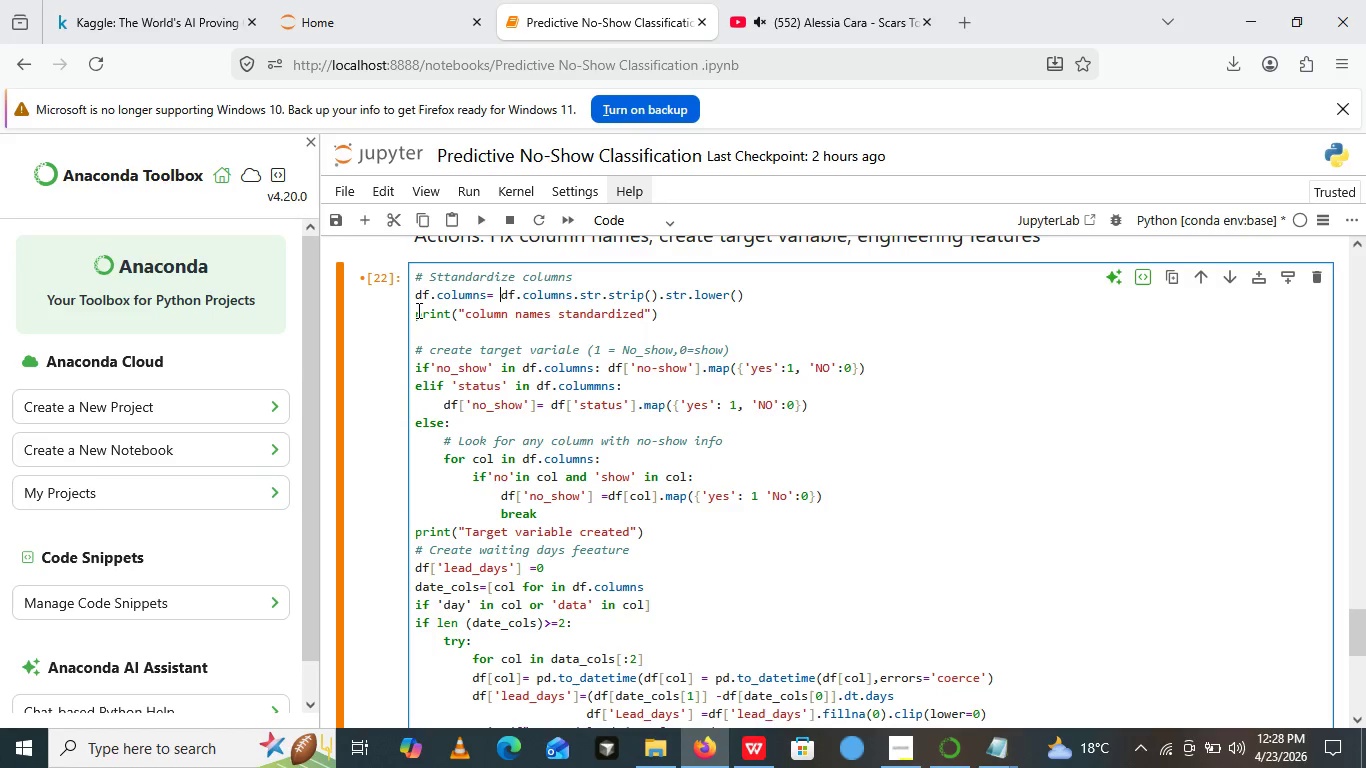 
key(Backspace)
 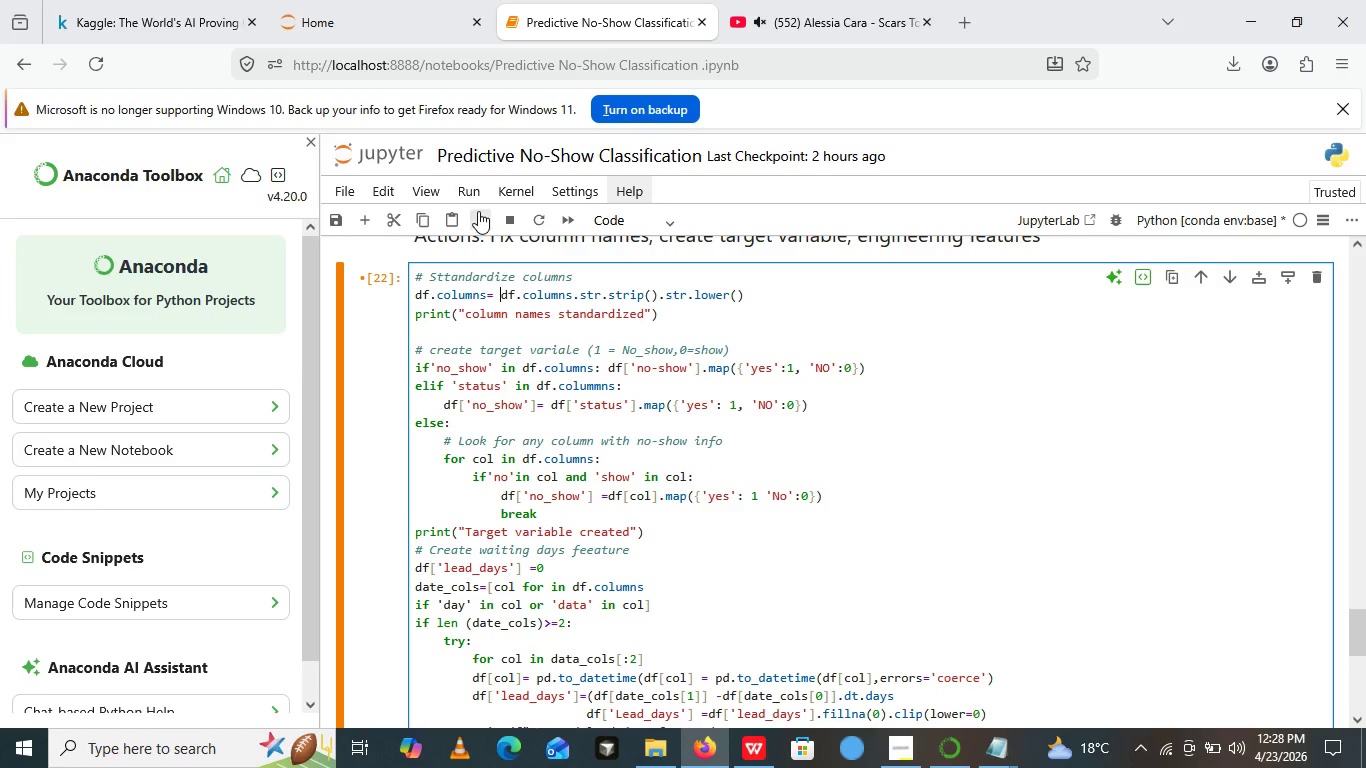 
left_click([478, 211])
 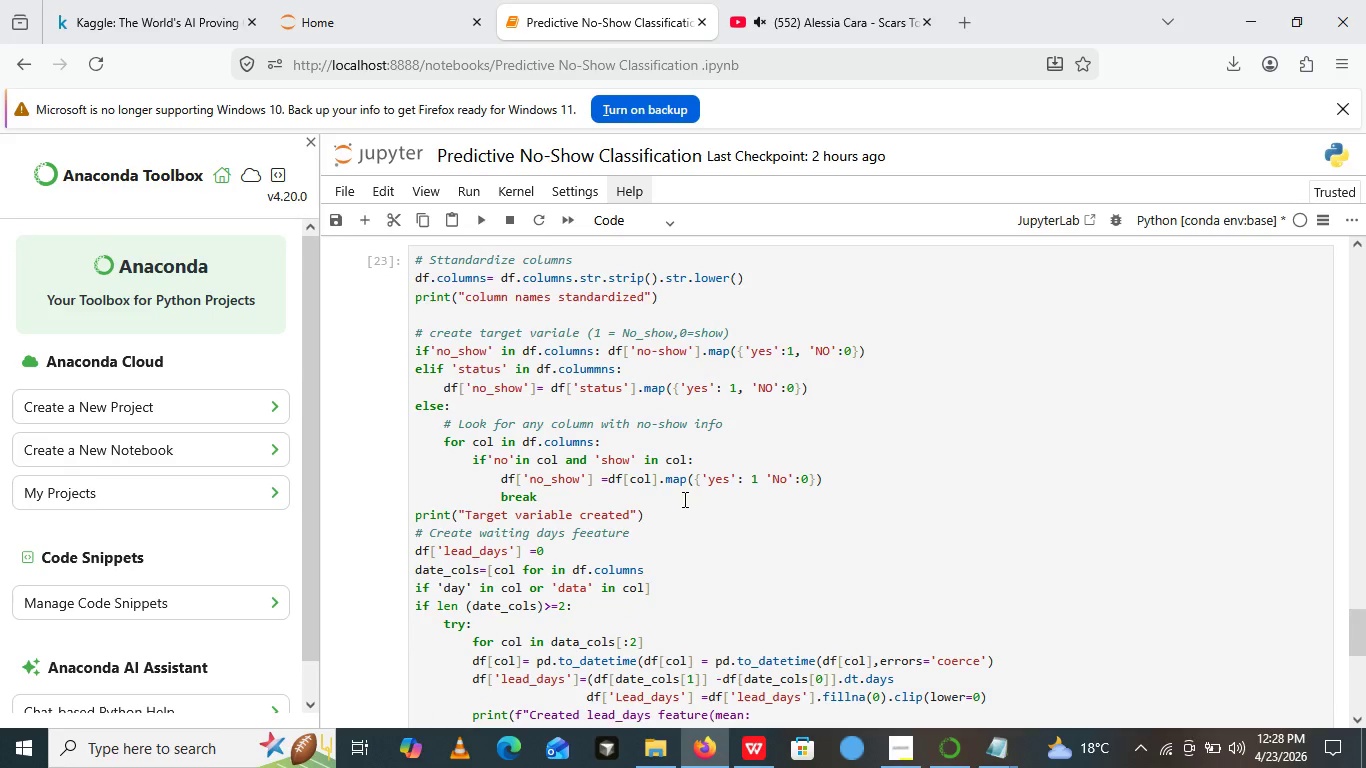 
wait(16.91)
 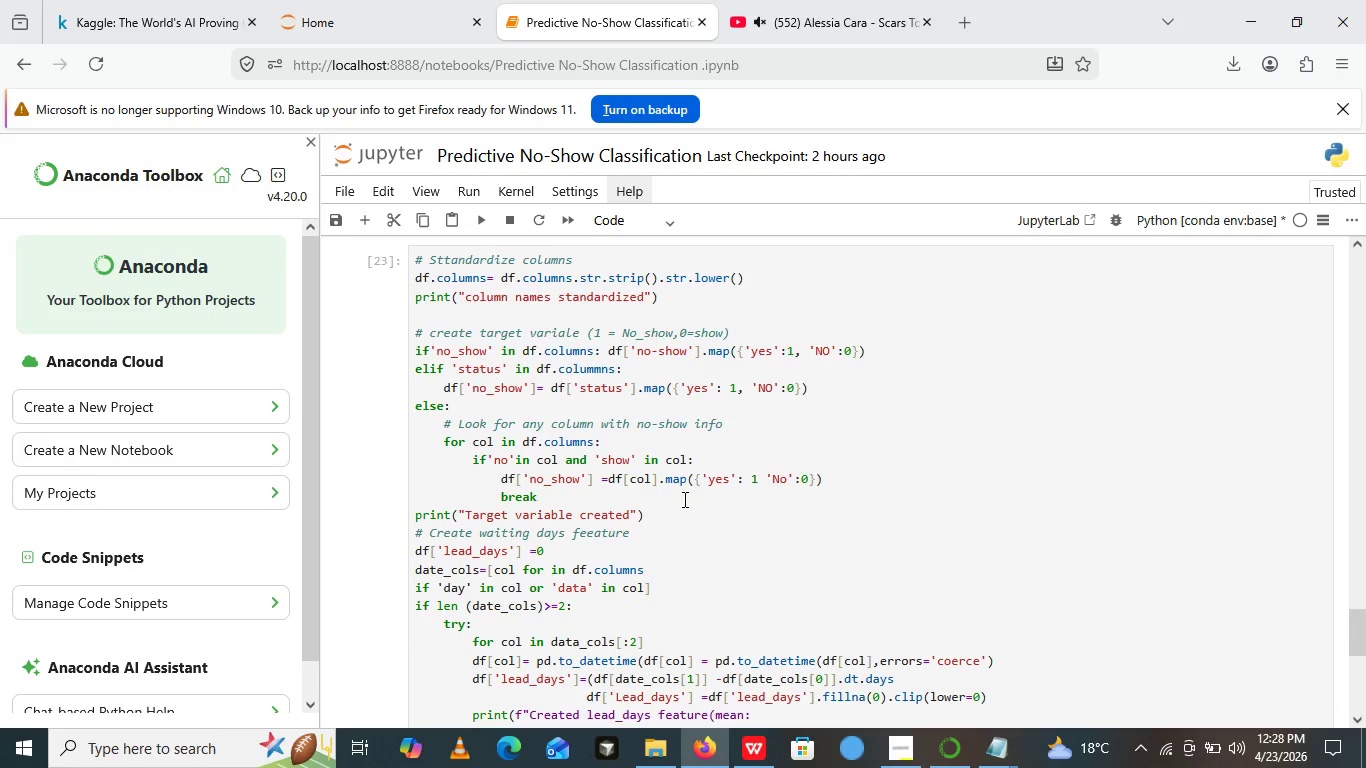 
left_click([760, 480])
 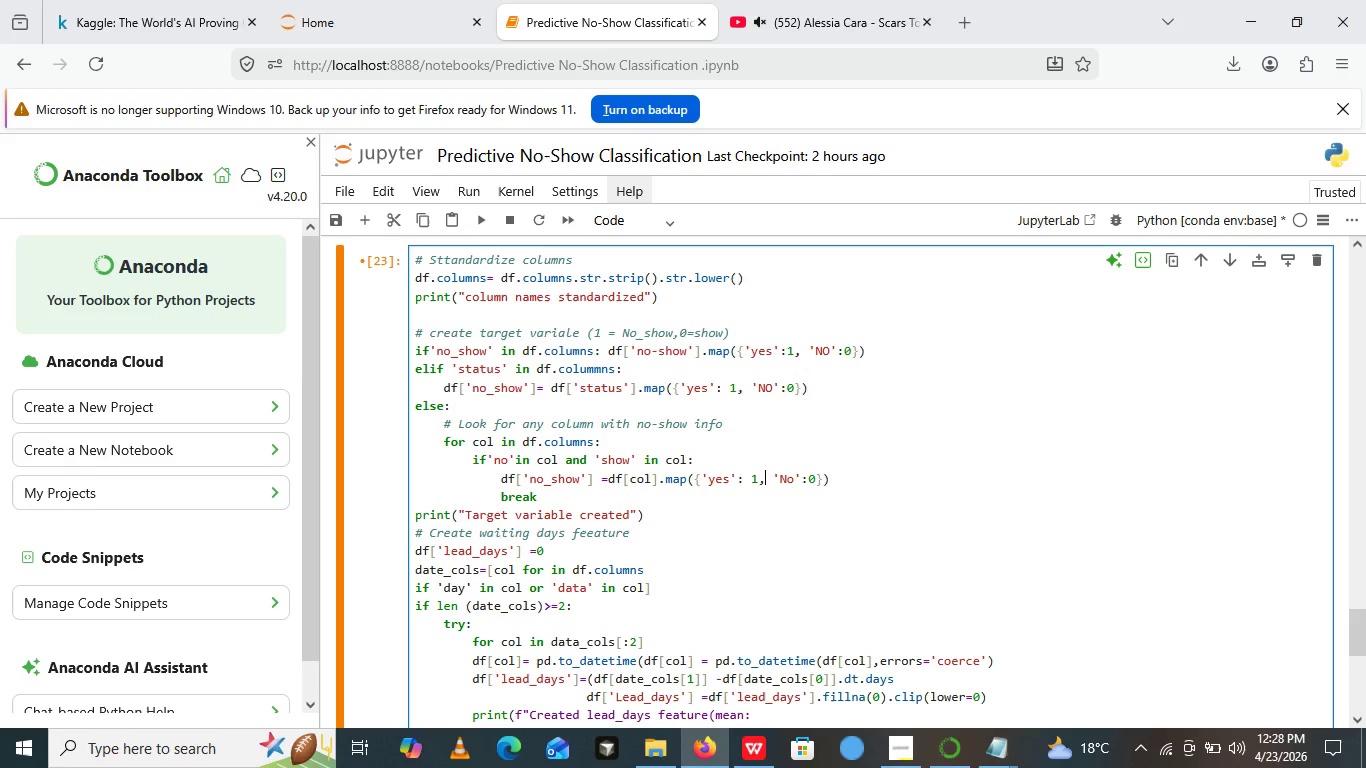 
key(Comma)
 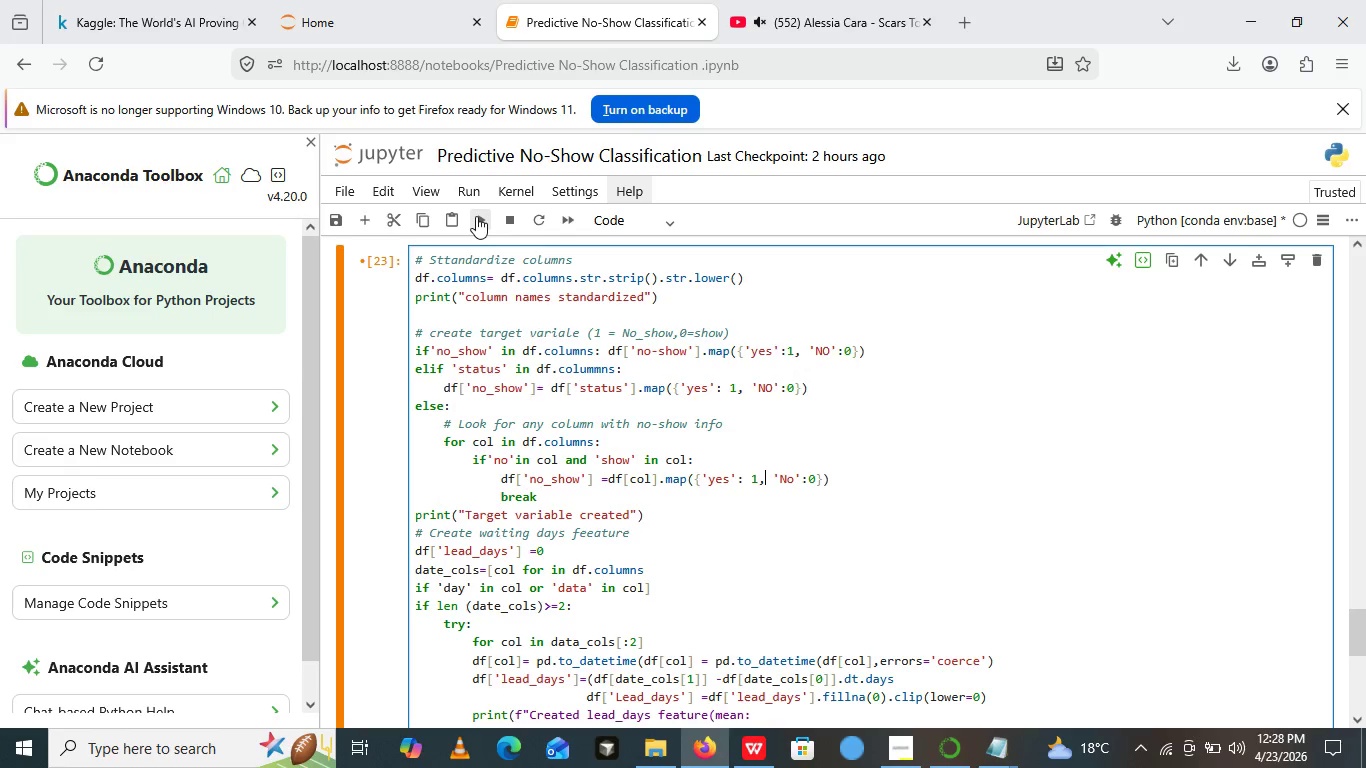 
left_click([476, 216])
 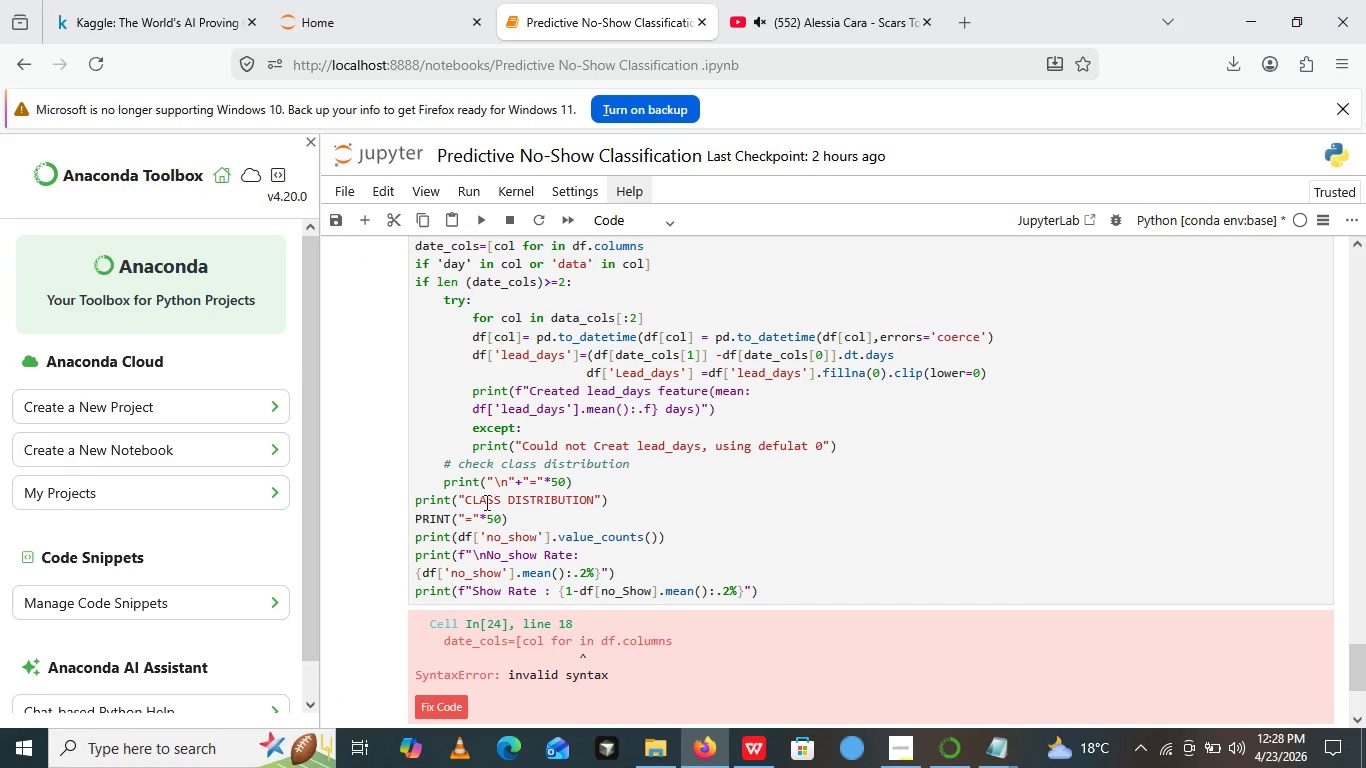 
left_click([532, 464])
 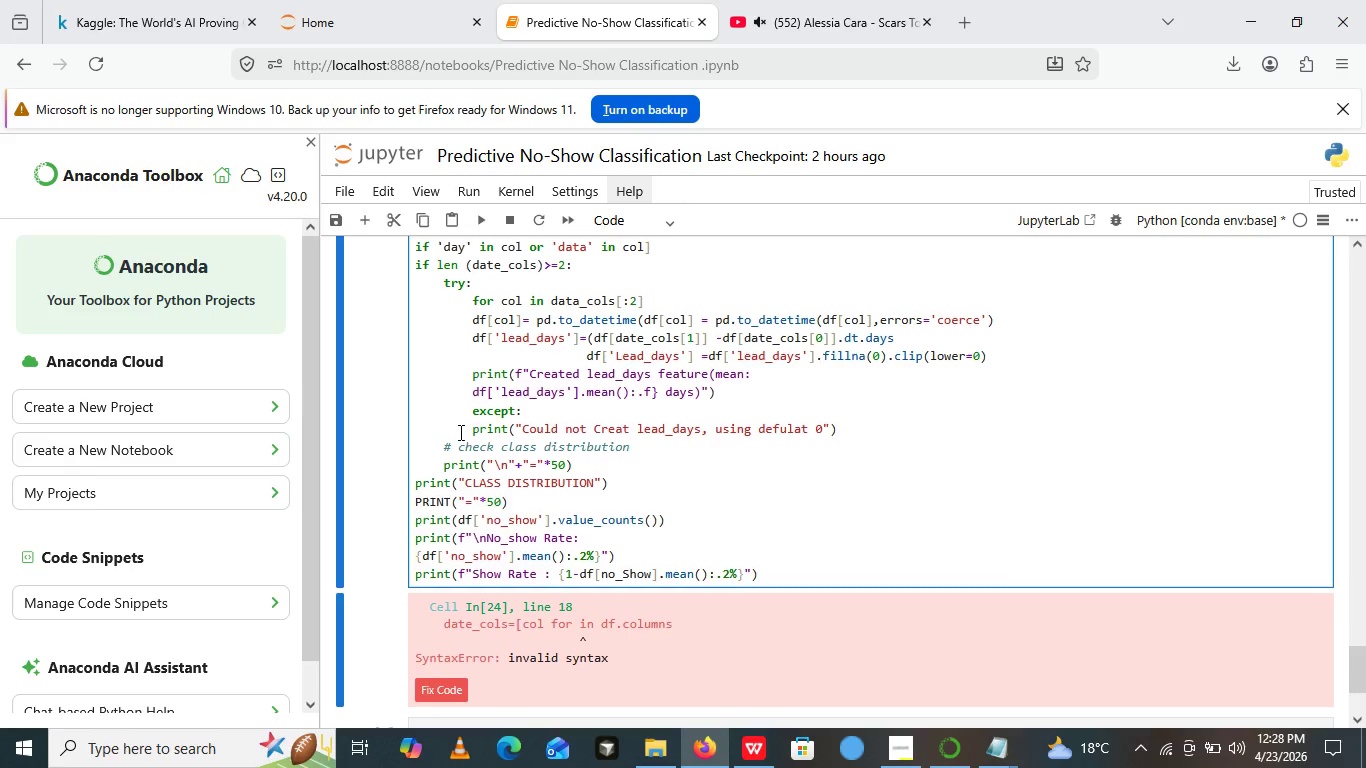 
key(Control+A)
 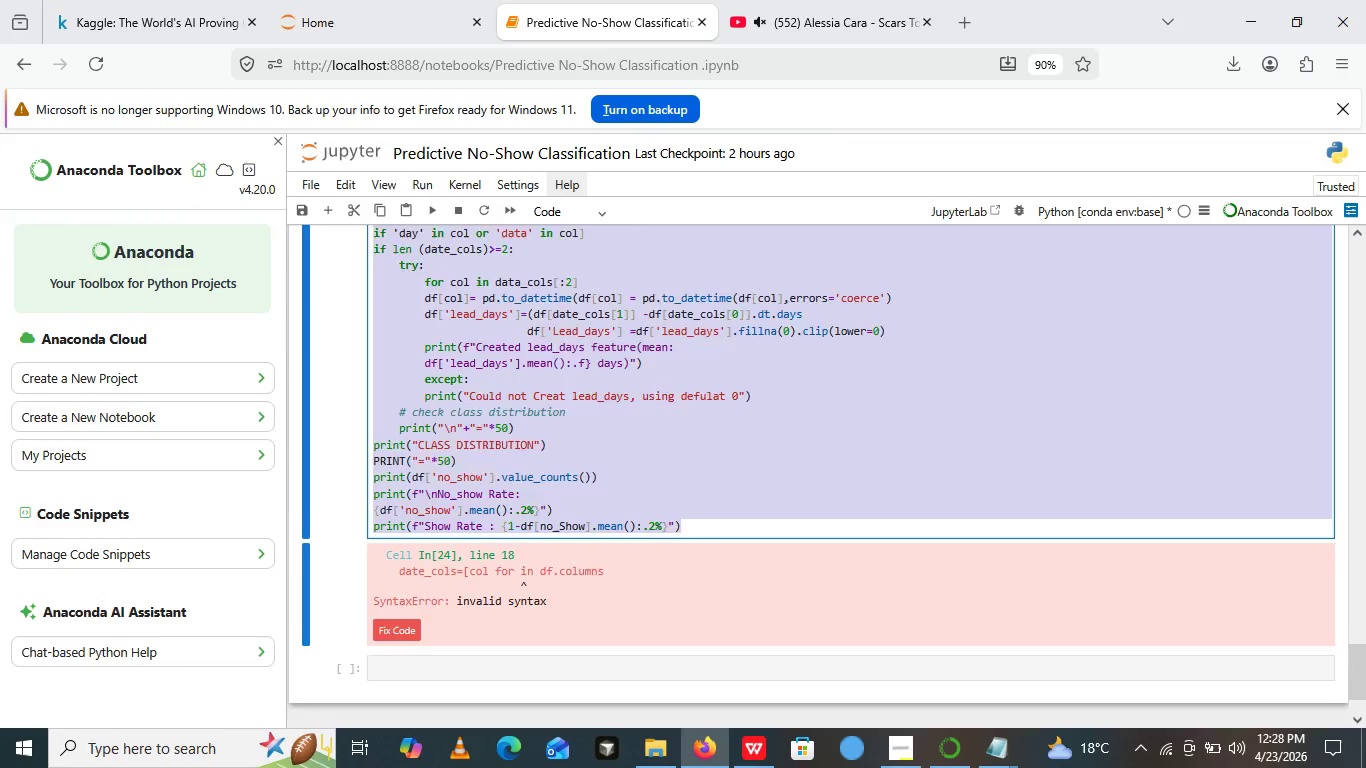 
key(Control+V)
 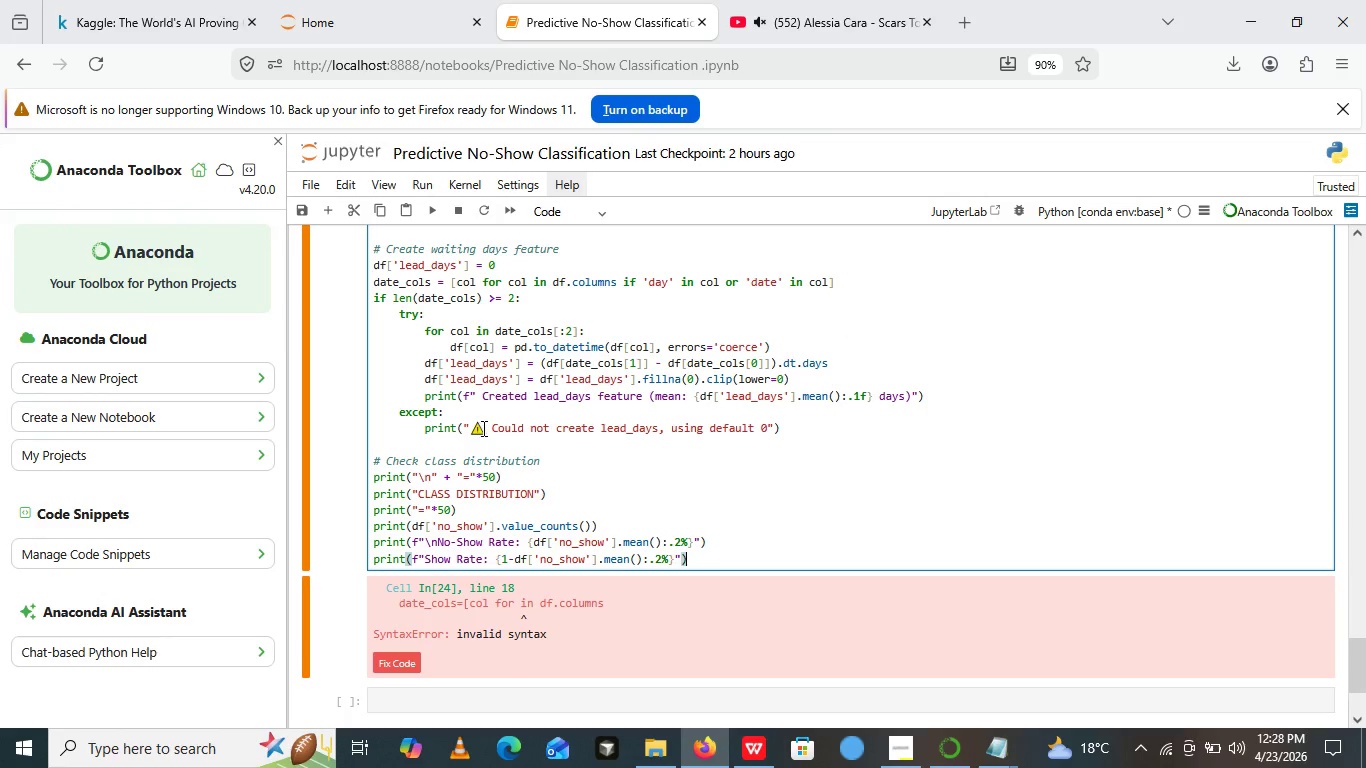 
left_click([481, 428])
 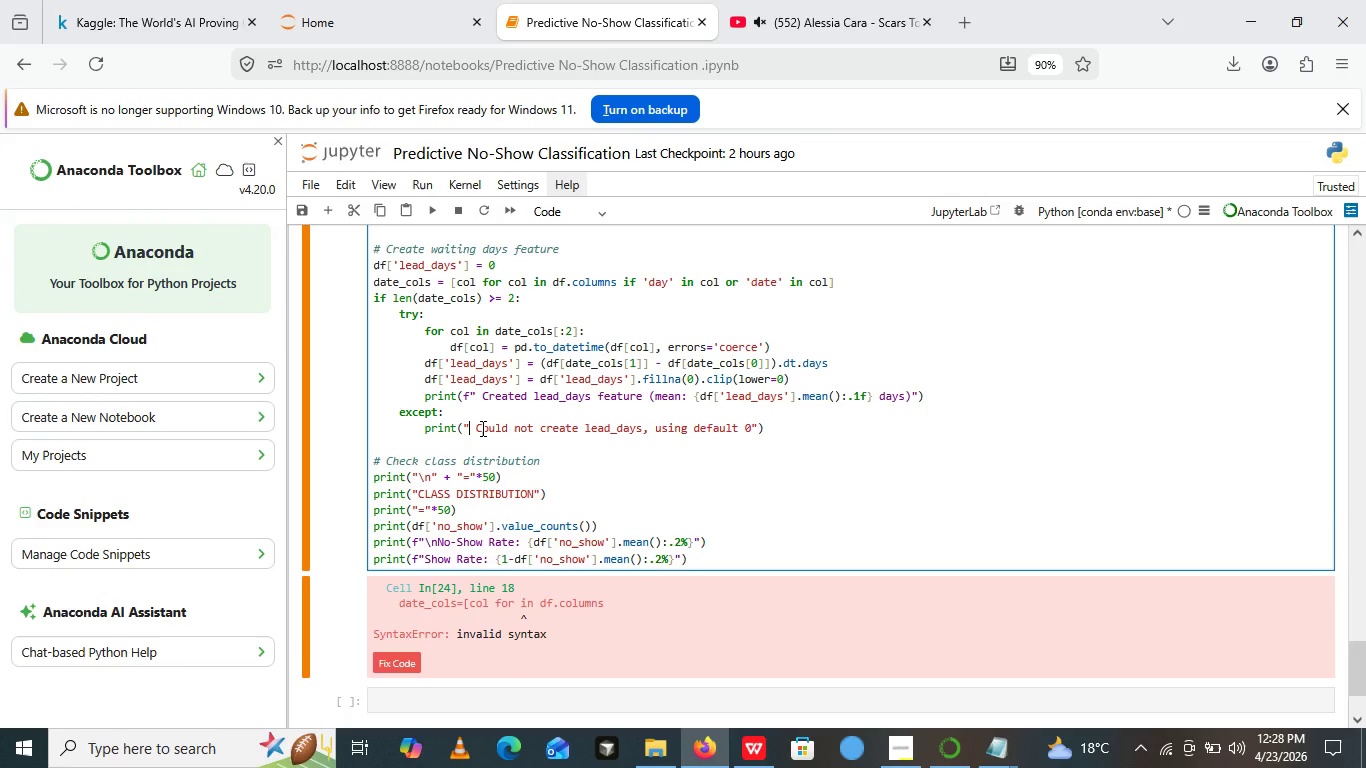 
key(Backspace)
 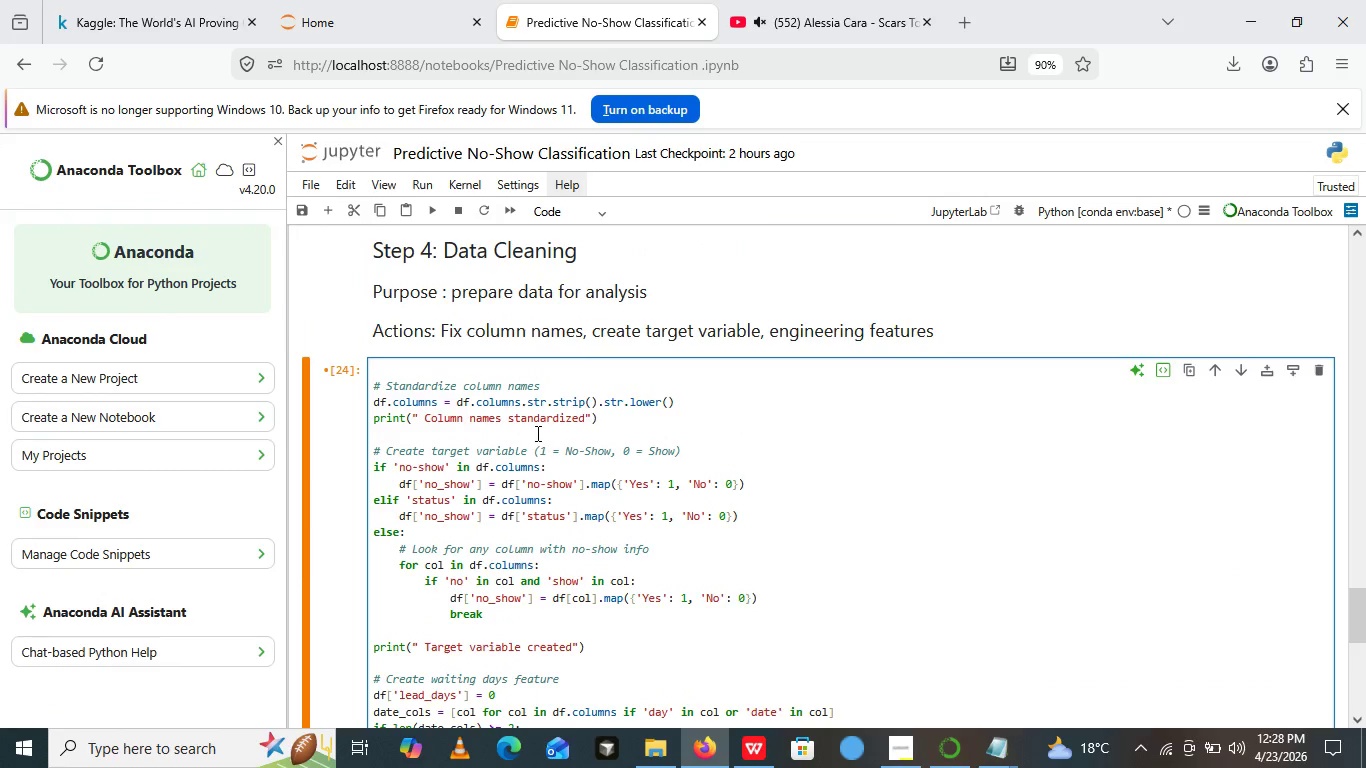 
left_click_drag(start_coordinate=[536, 433], to_coordinate=[525, 474])
 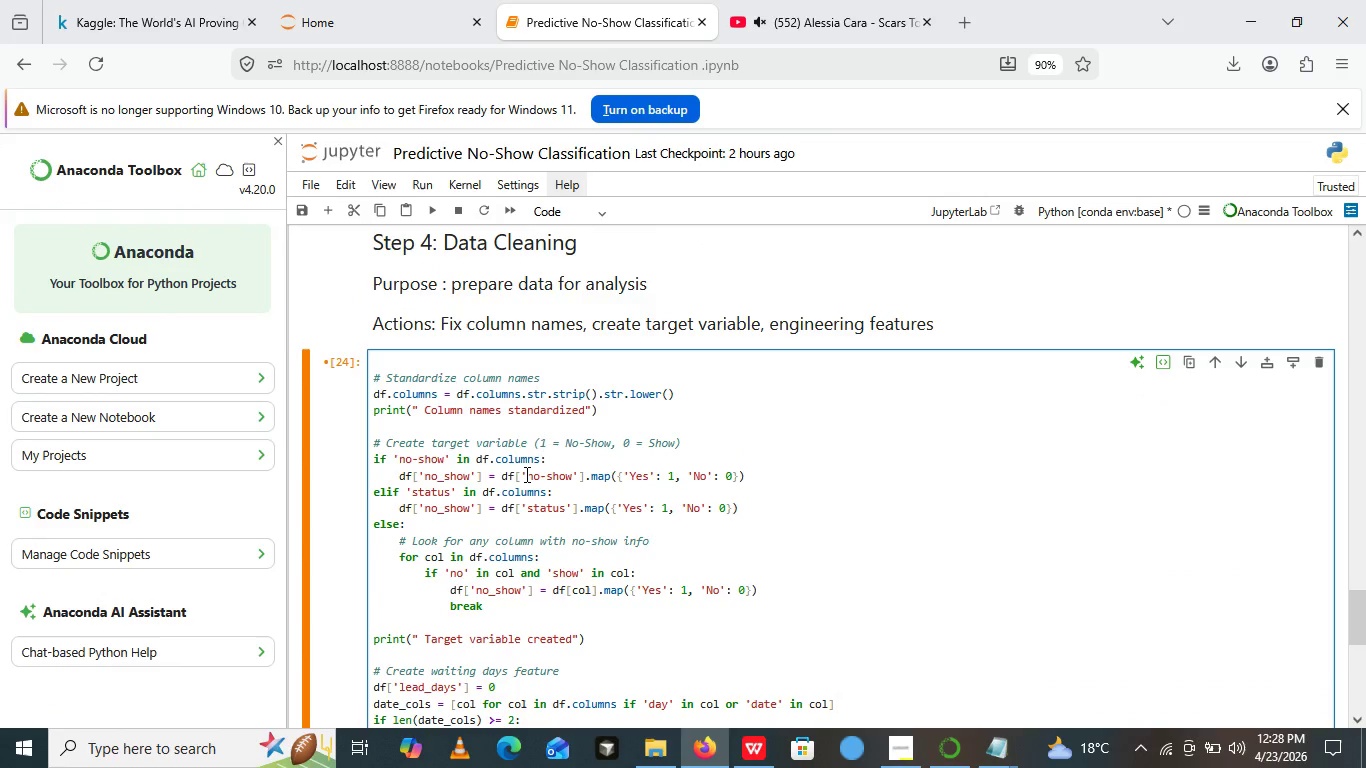 
left_click([525, 474])
 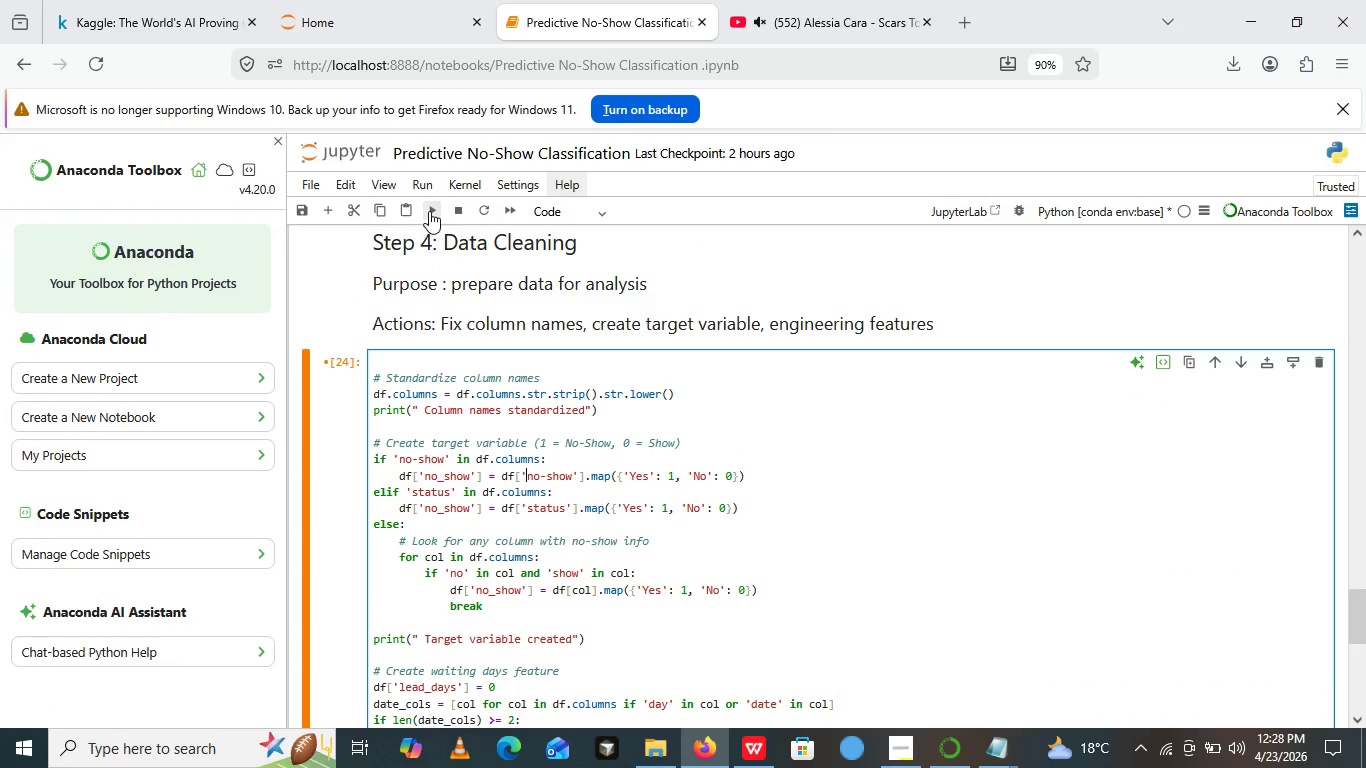 
left_click([429, 211])
 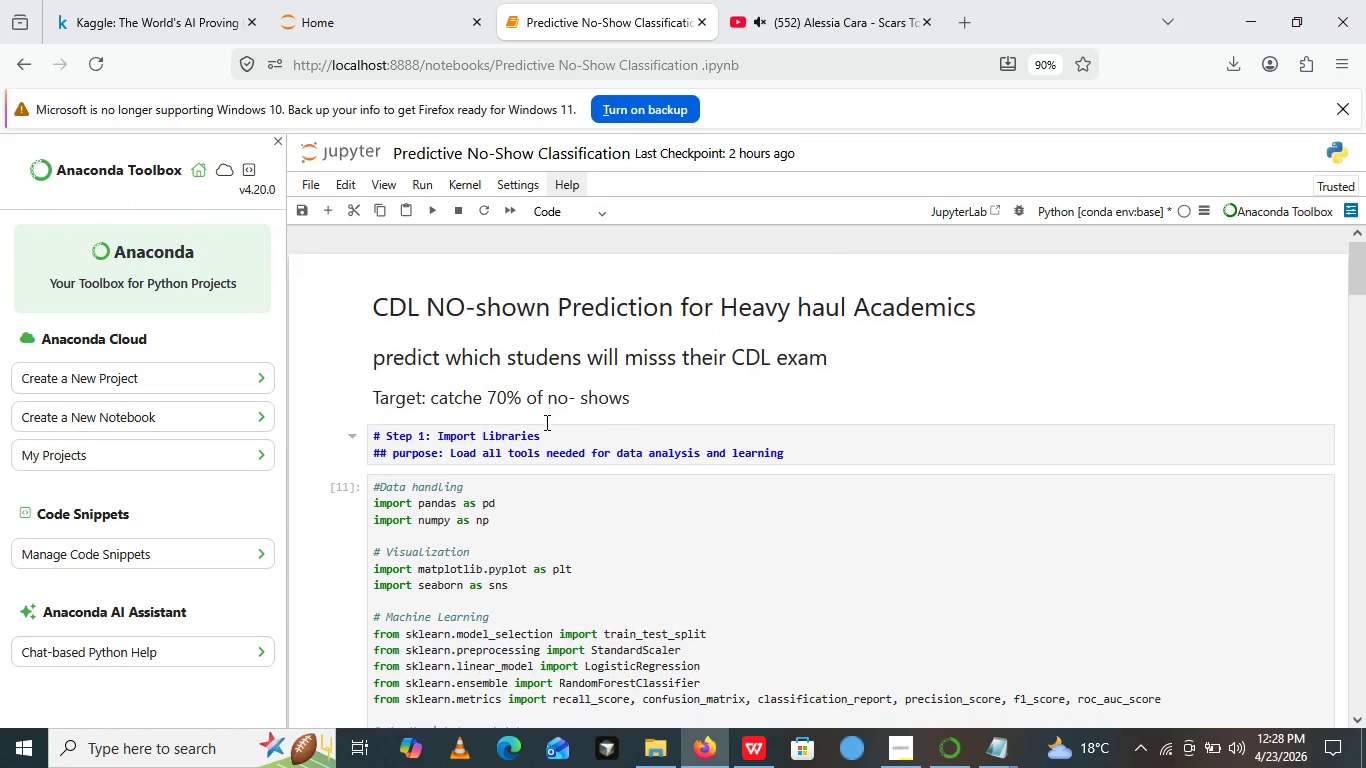 
wait(9.81)
 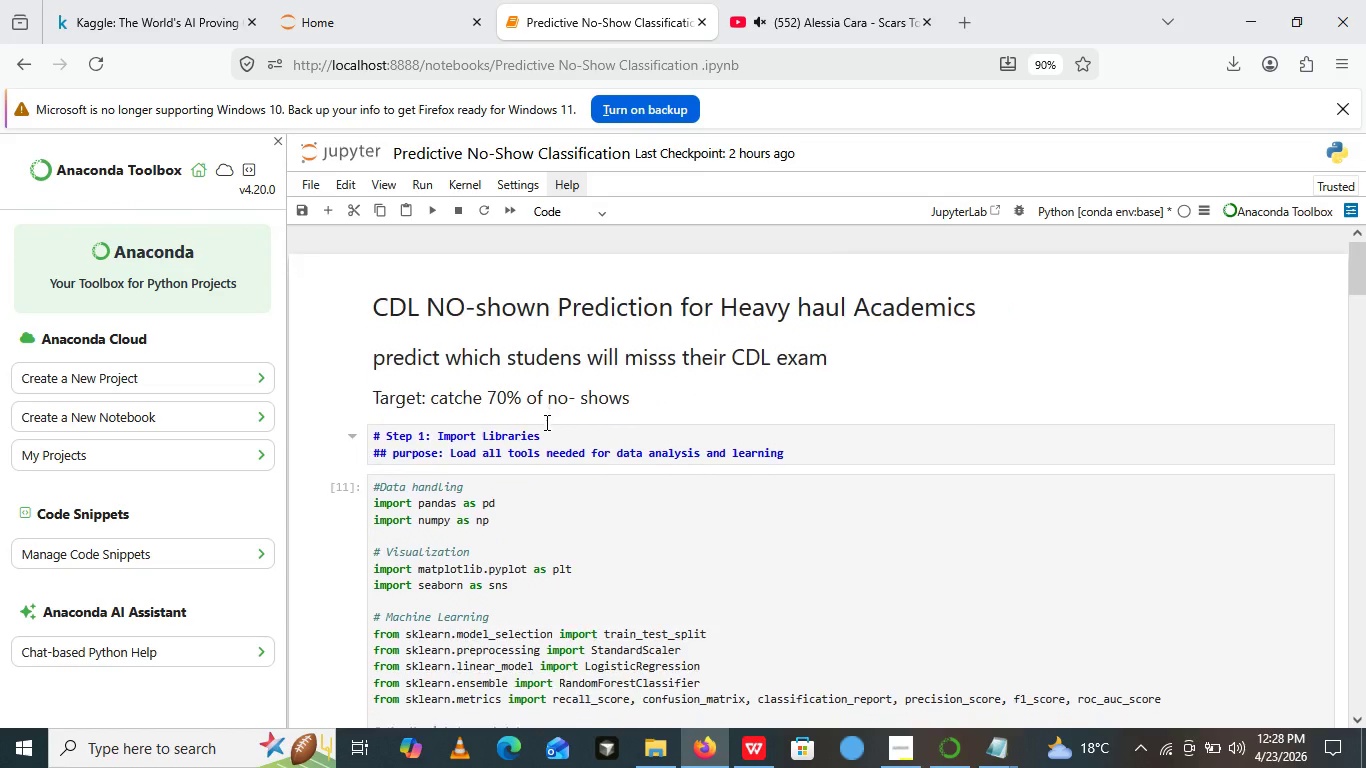 
left_click([888, 737])